 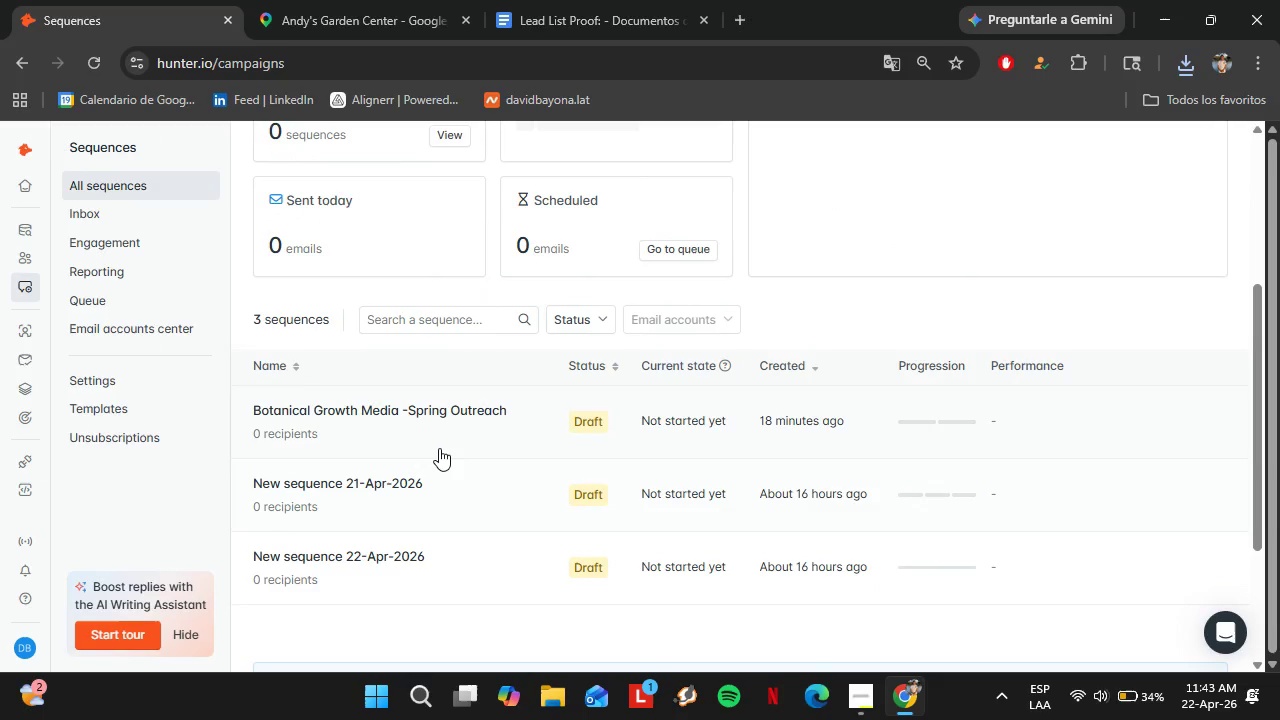 
left_click([422, 426])
 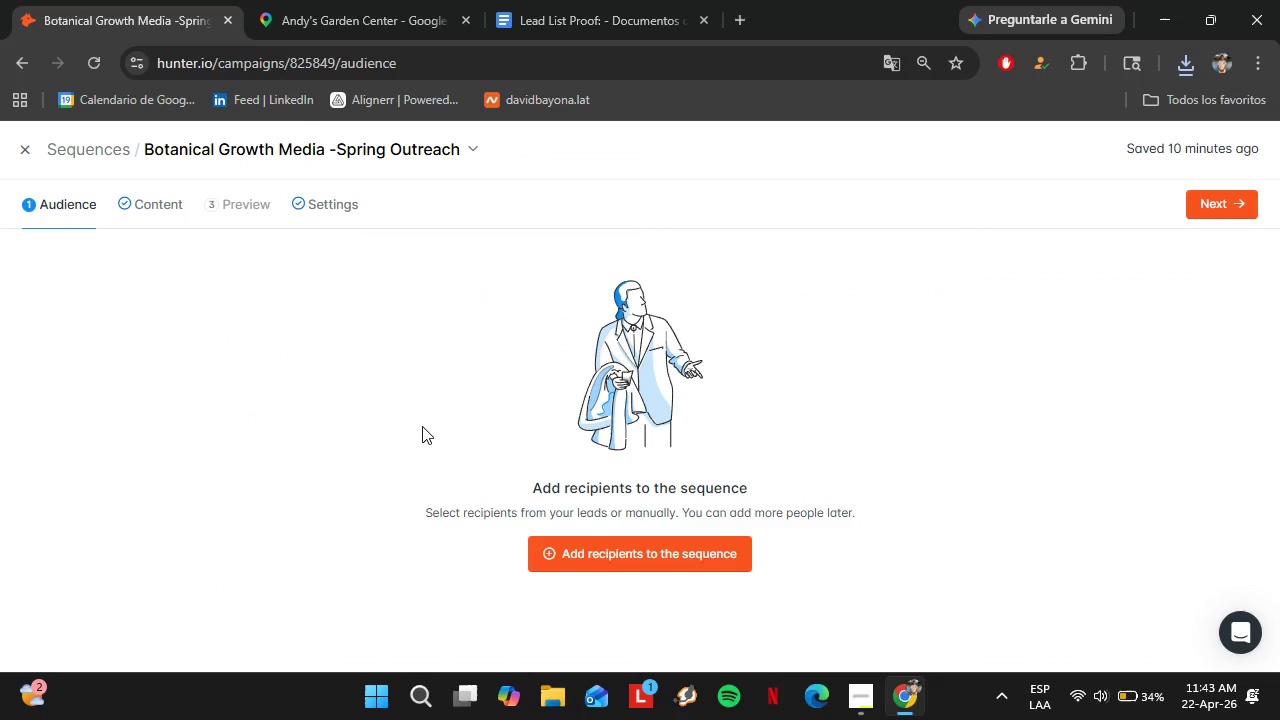 
wait(8.47)
 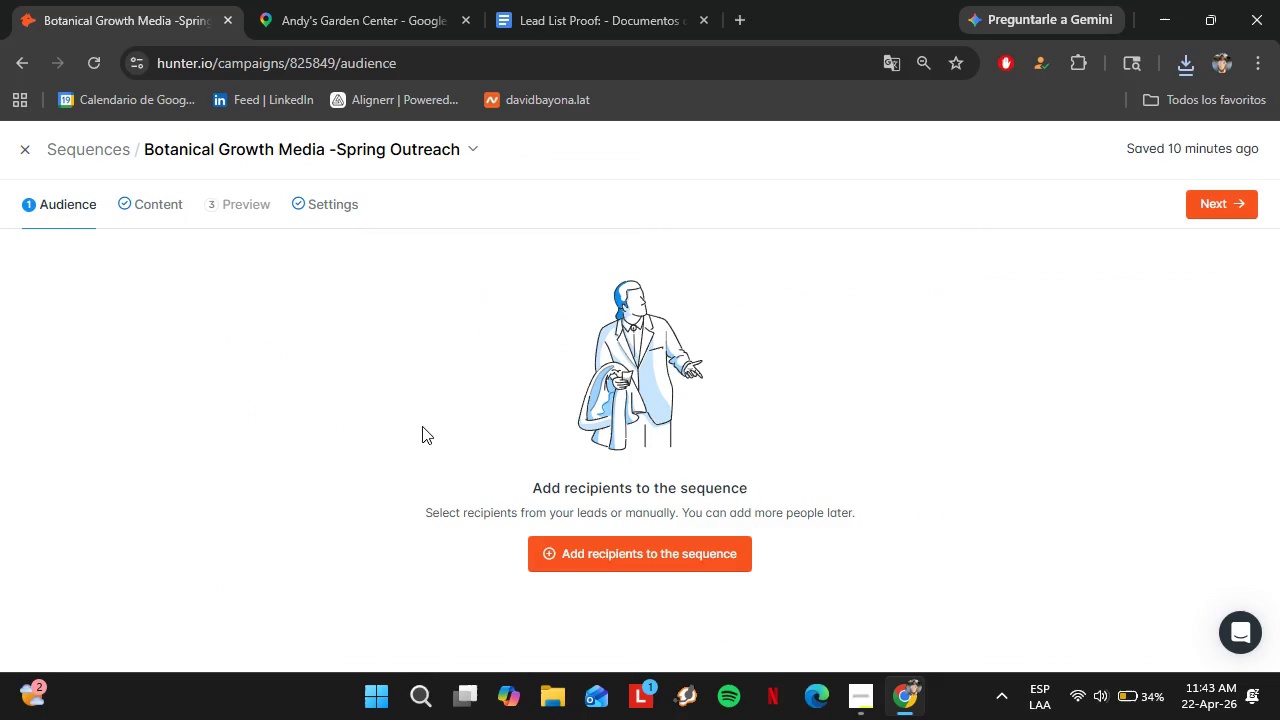 
left_click([154, 204])
 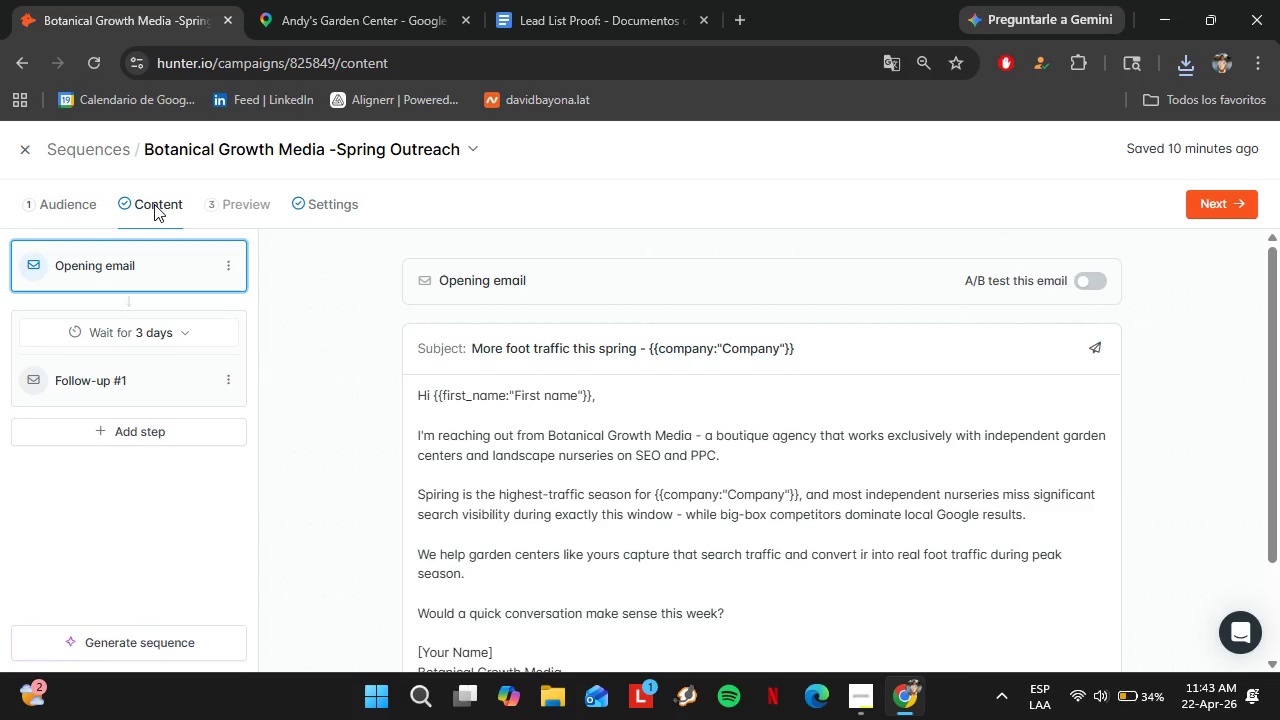 
scroll: coordinate [589, 391], scroll_direction: down, amount: 1.0
 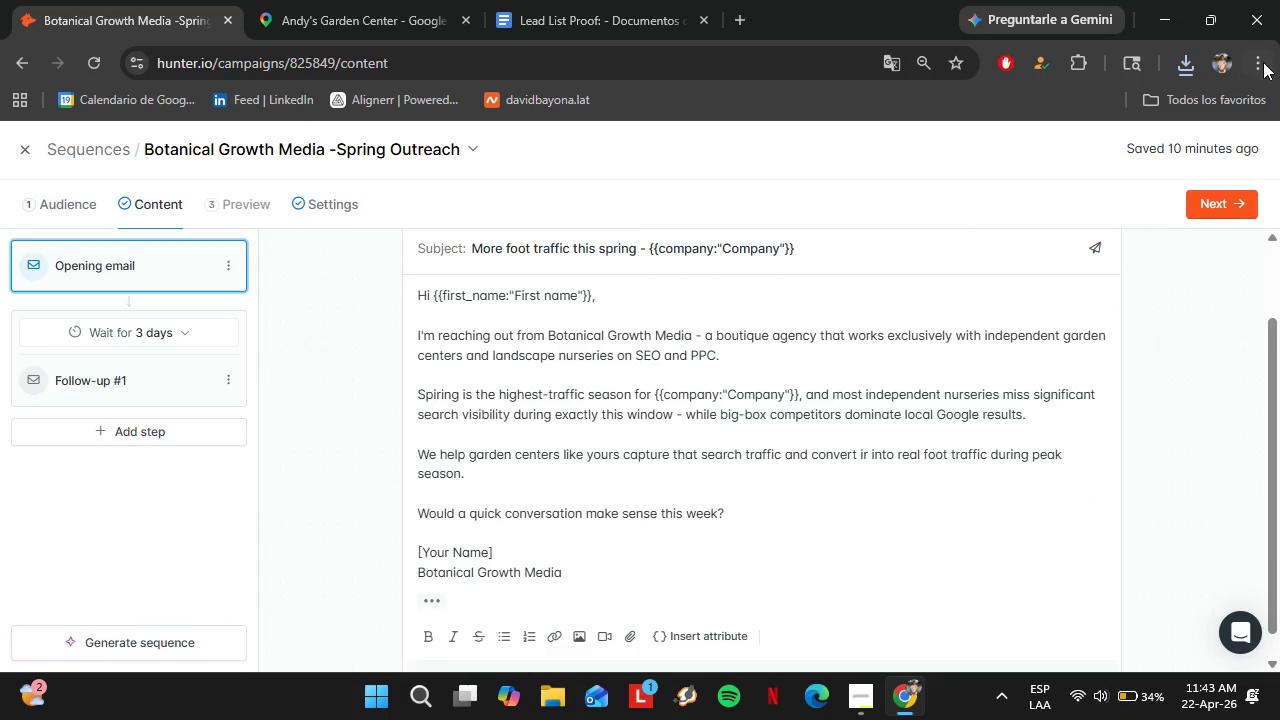 
left_click([1250, 62])
 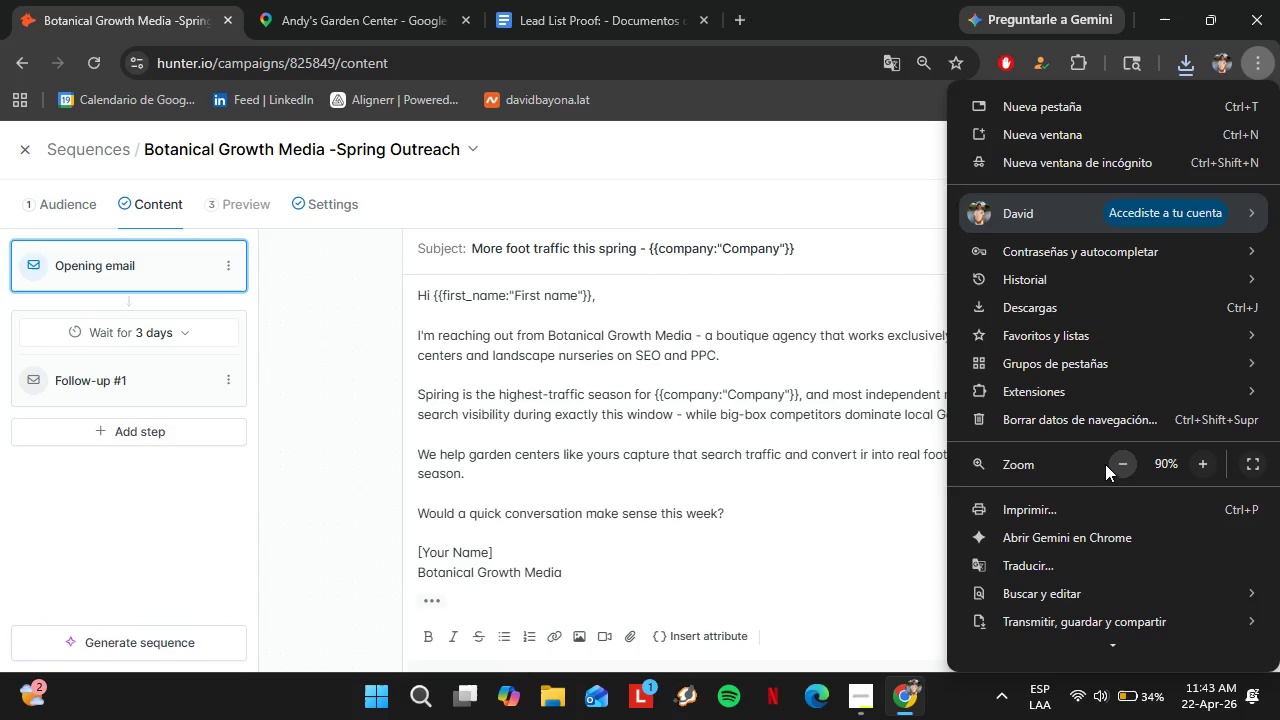 
left_click([277, 478])
 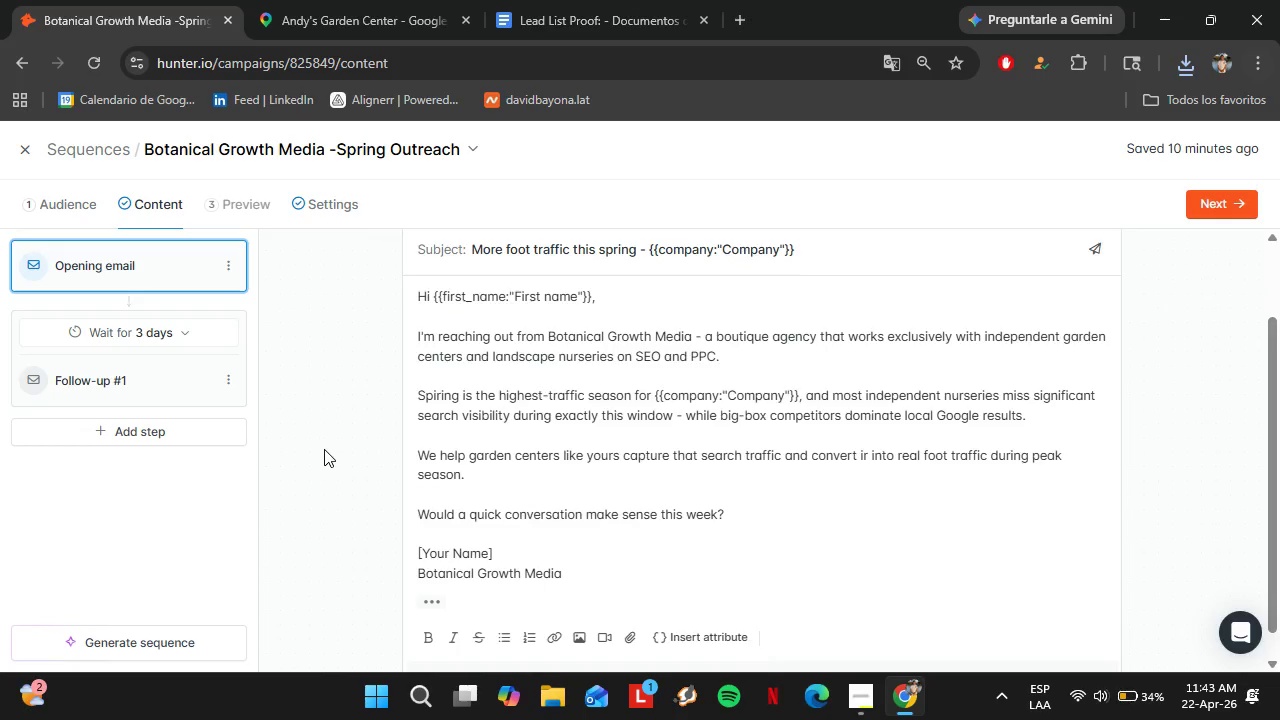 
scroll: coordinate [323, 449], scroll_direction: up, amount: 1.0
 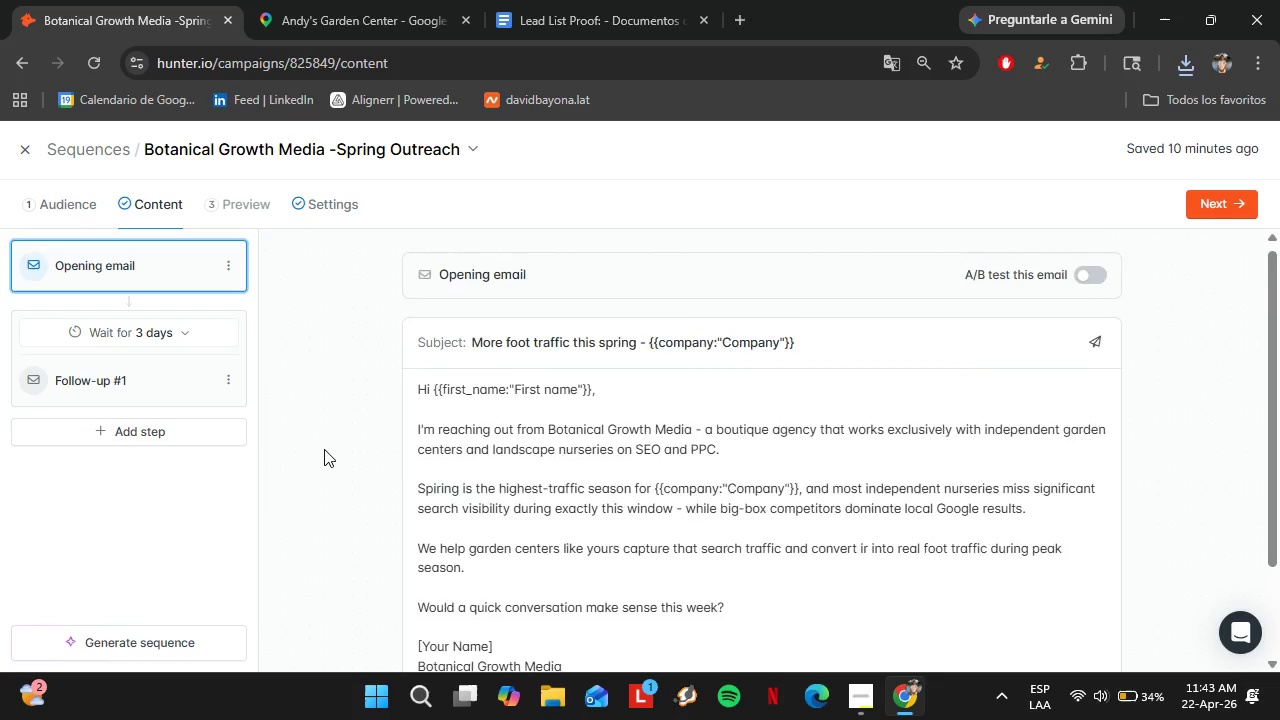 
scroll: coordinate [324, 449], scroll_direction: down, amount: 1.0
 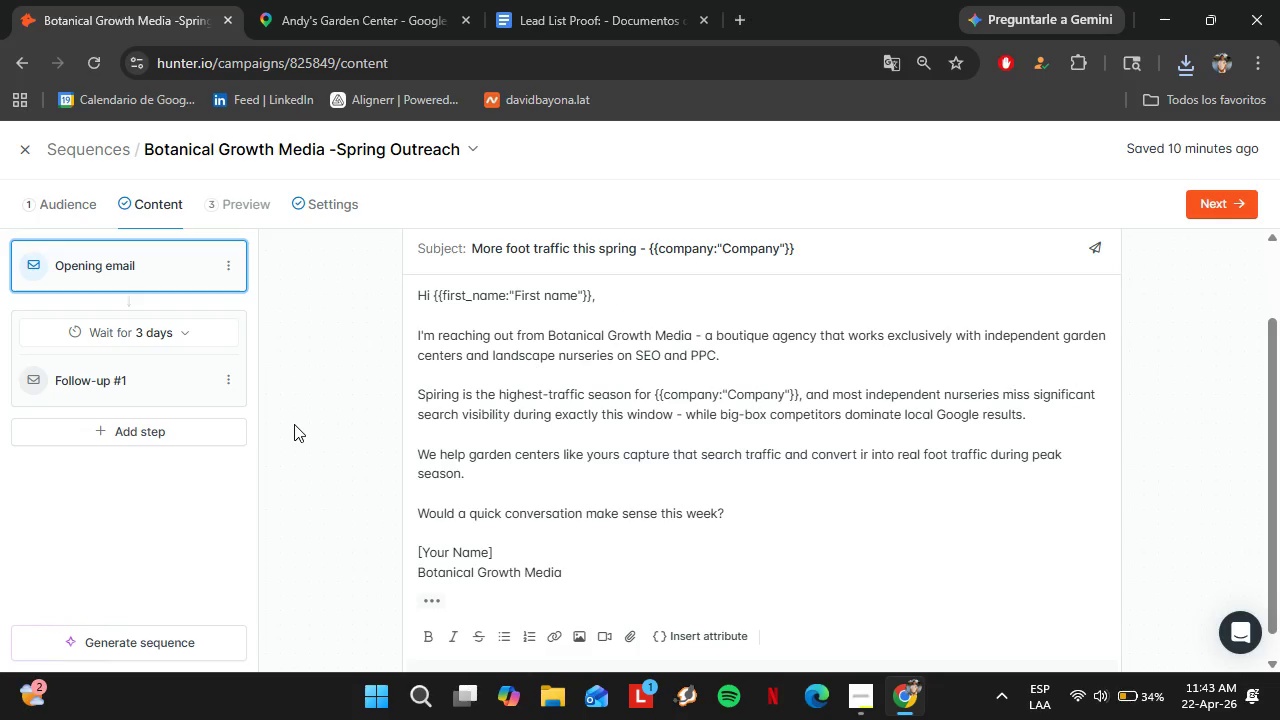 
key(PrintScreen)
 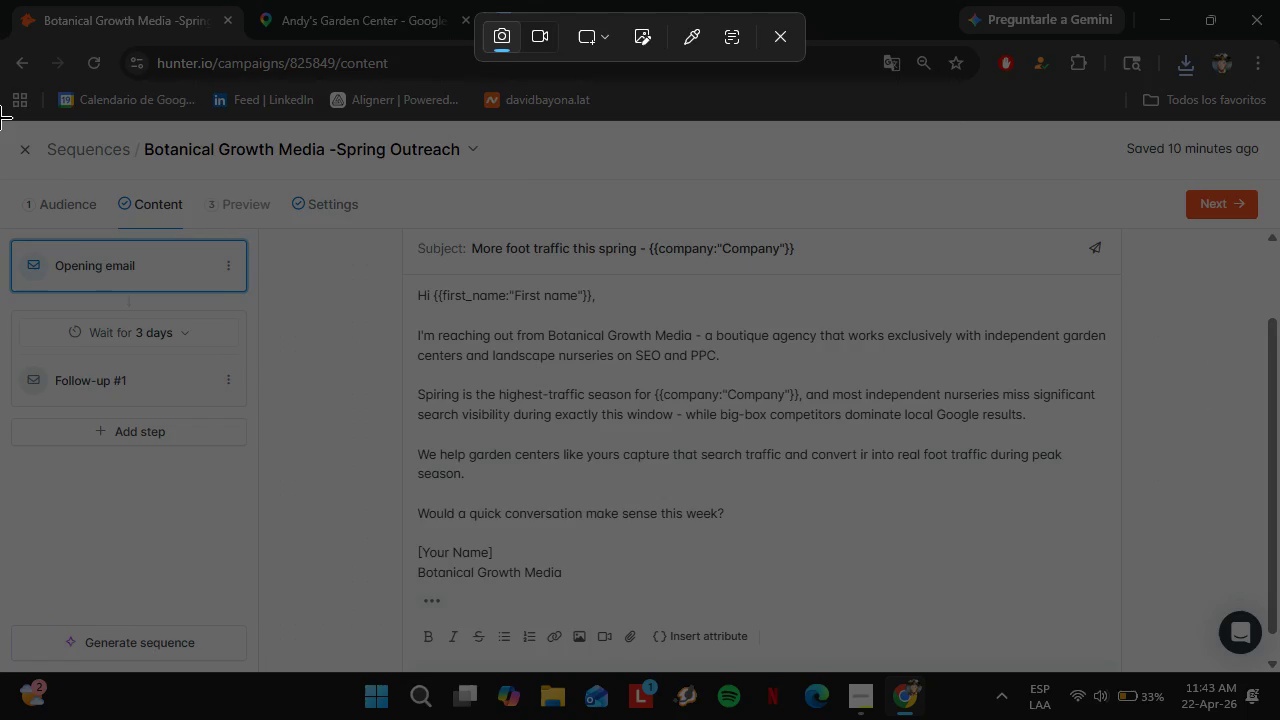 
left_click_drag(start_coordinate=[0, 126], to_coordinate=[1268, 671])
 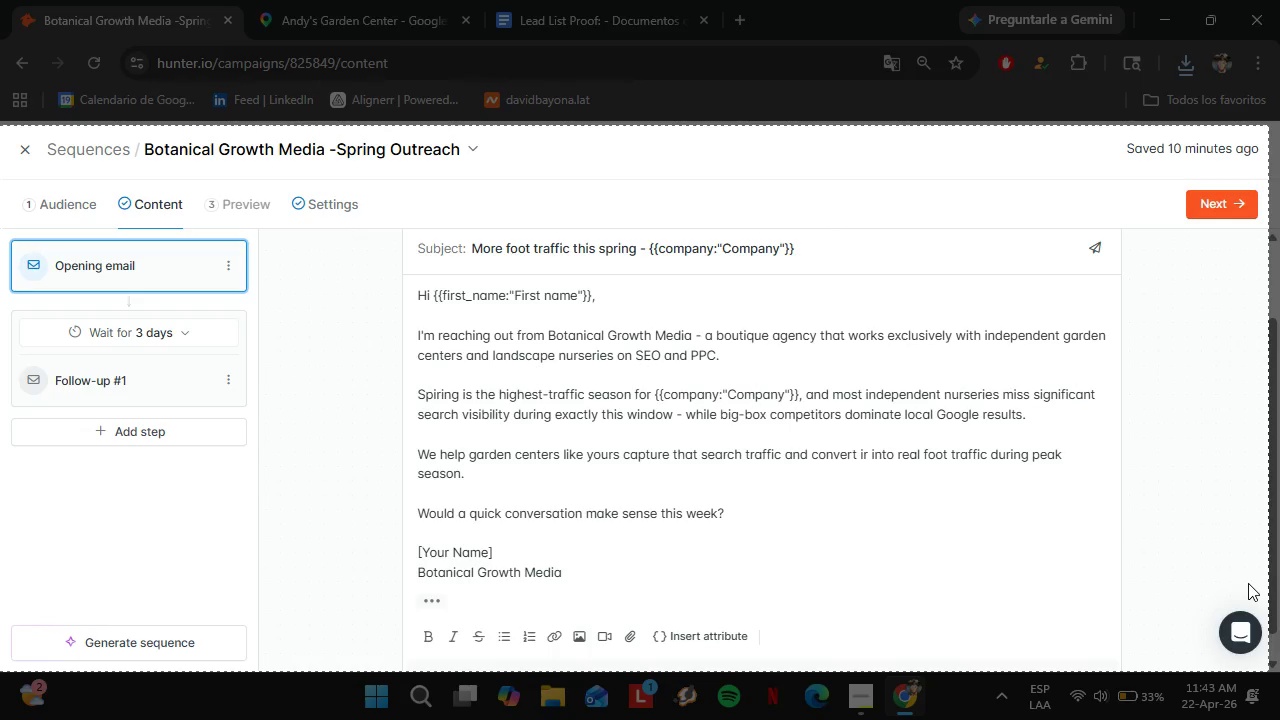 
key(Enter)
 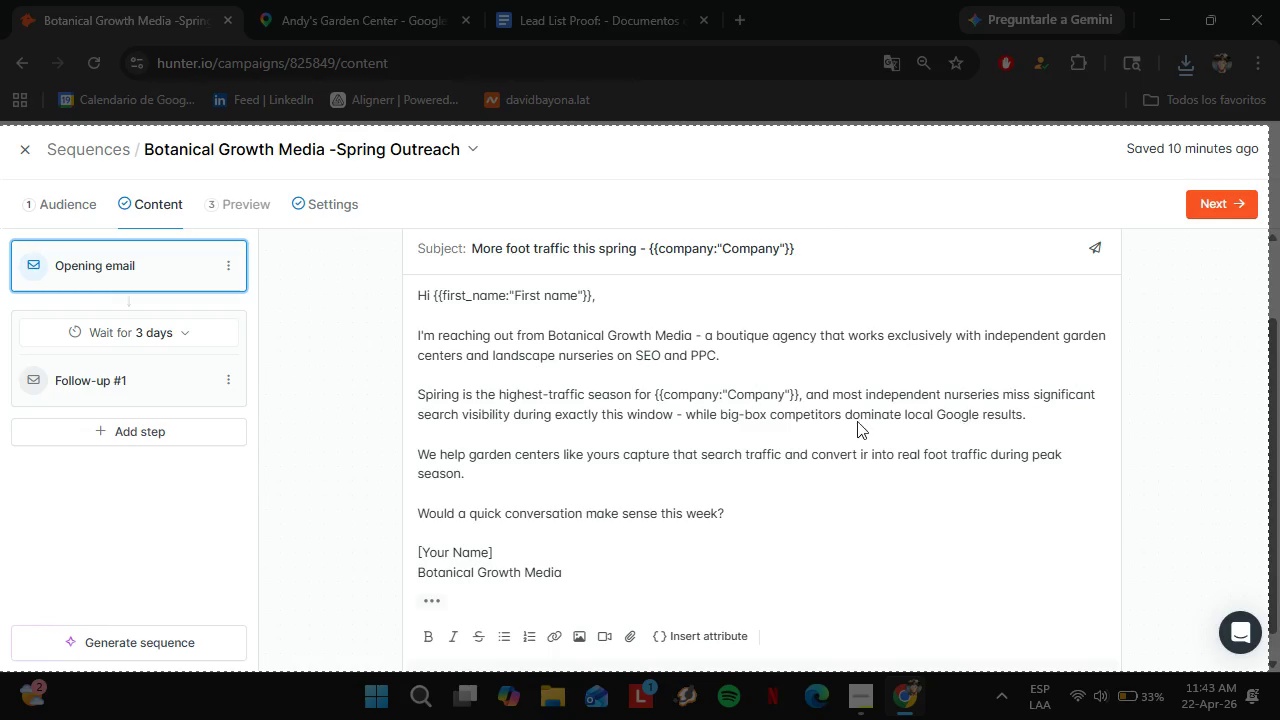 
left_click_drag(start_coordinate=[696, 414], to_coordinate=[1242, 508])
 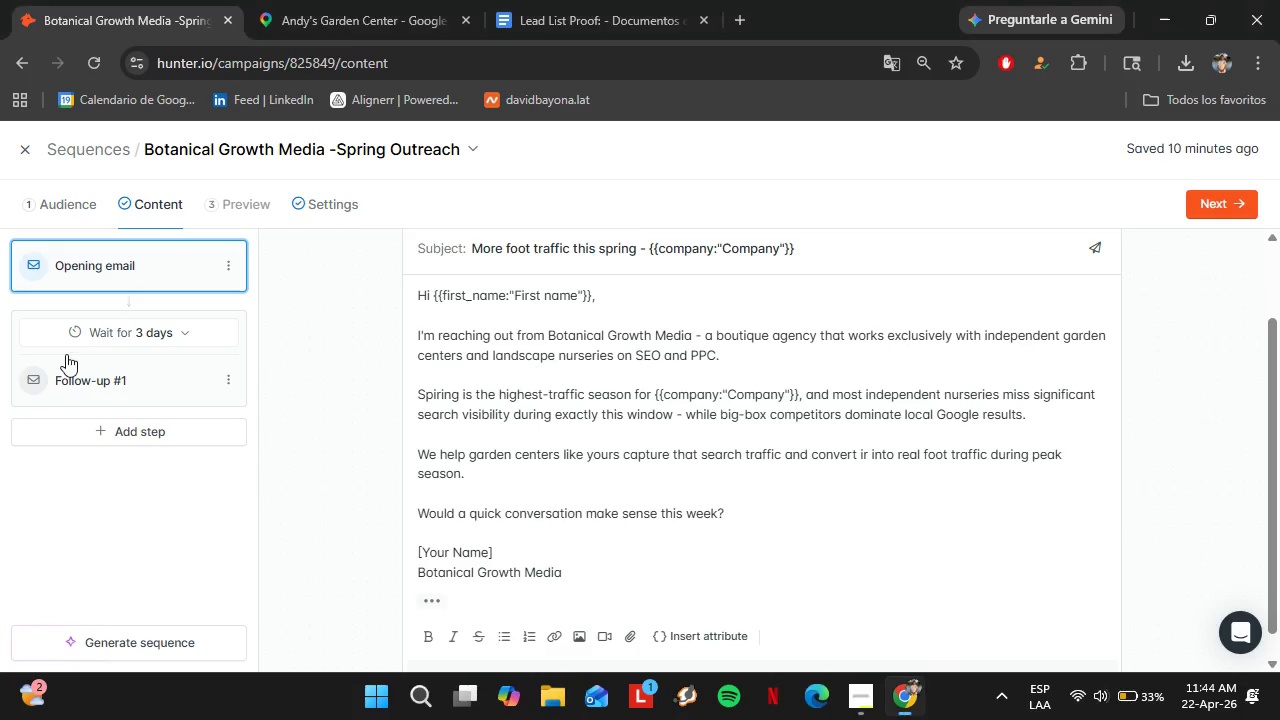 
left_click([1242, 508])
 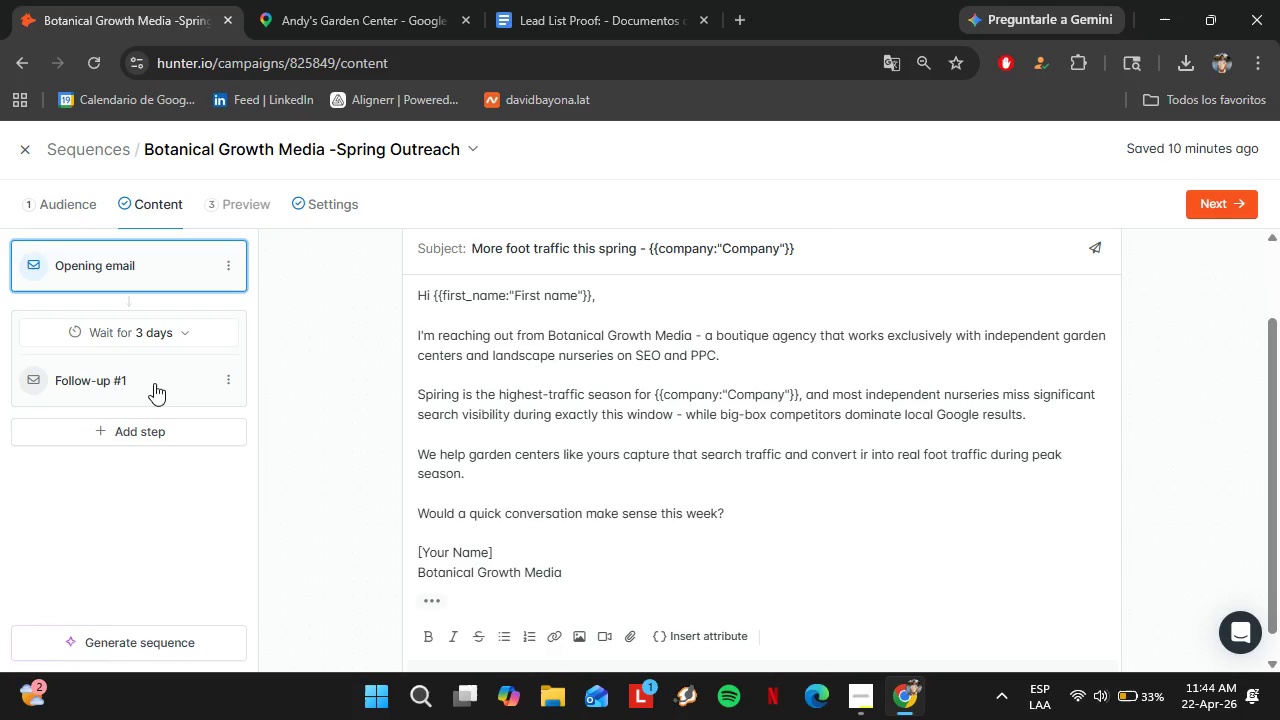 
left_click([154, 383])
 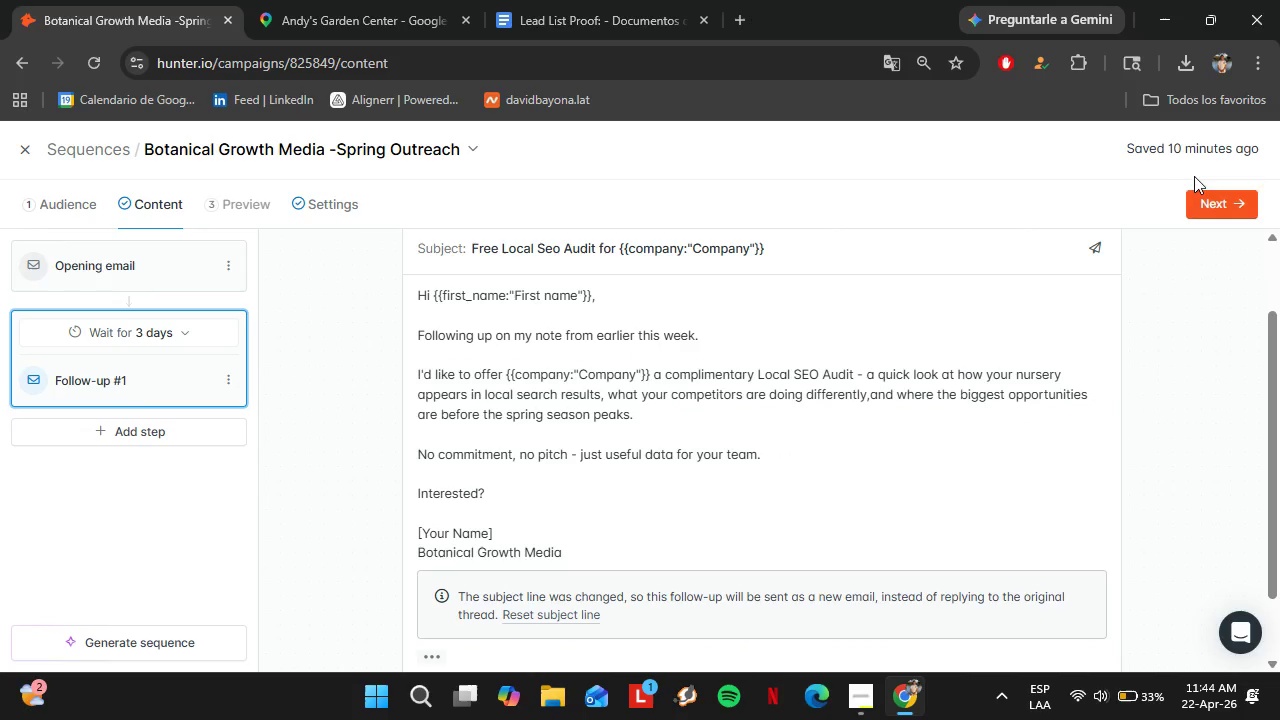 
wait(5.89)
 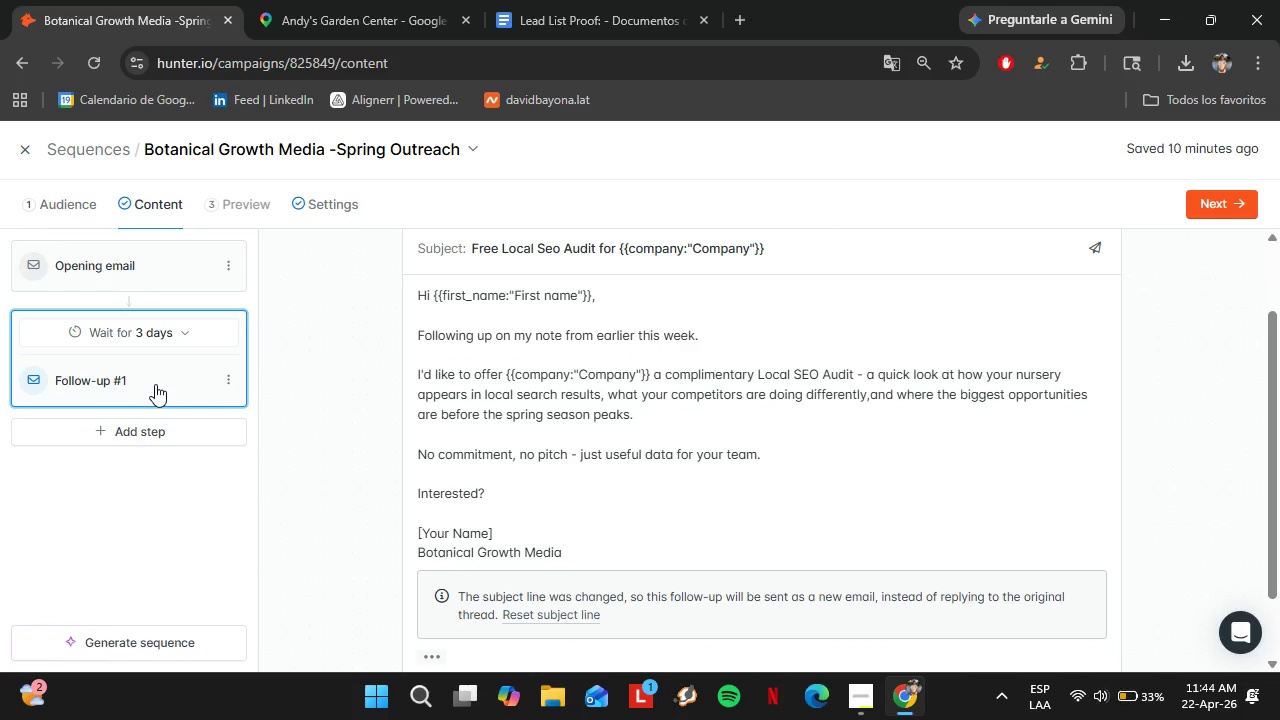 
left_click([1272, 233])
 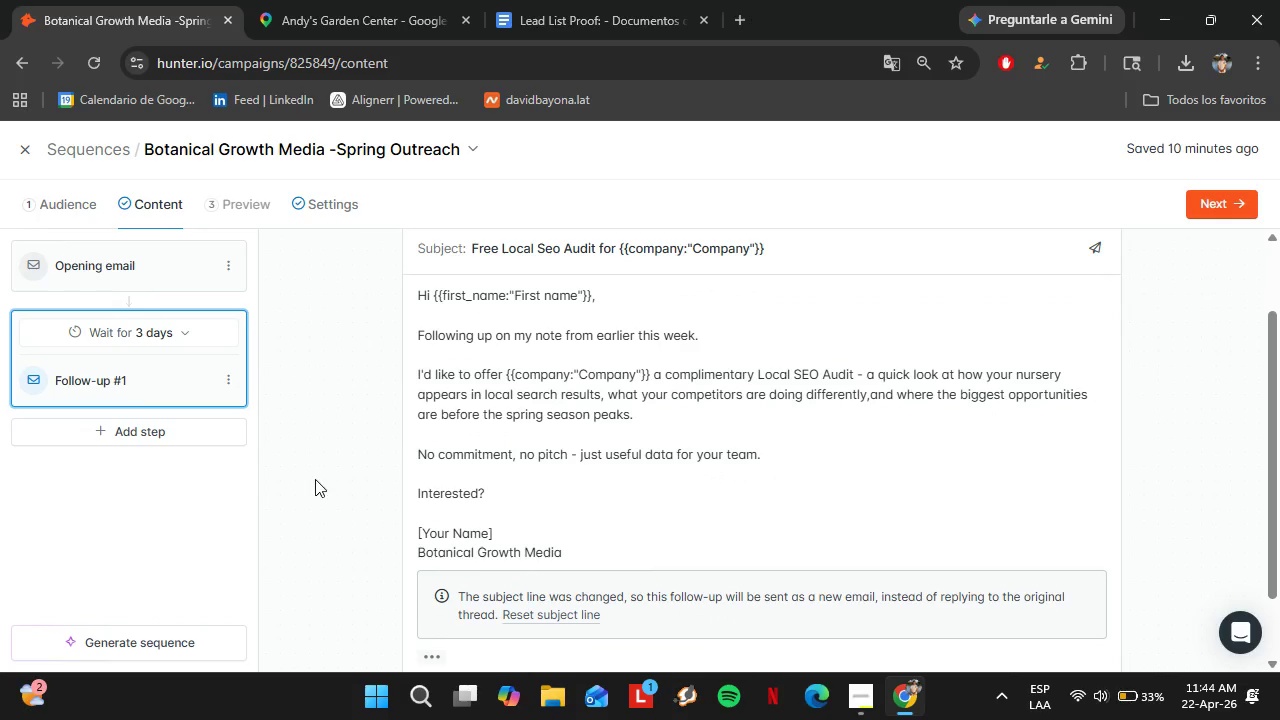 
key(PrintScreen)
 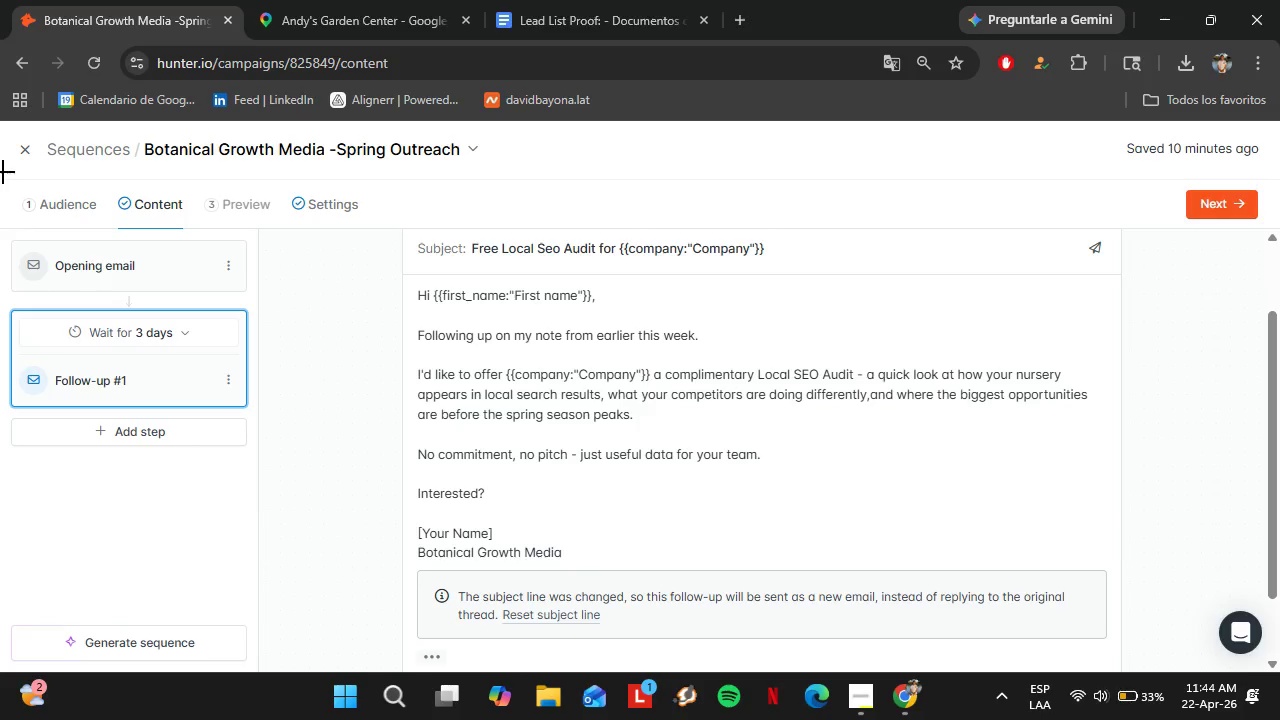 
left_click_drag(start_coordinate=[0, 124], to_coordinate=[1279, 670])
 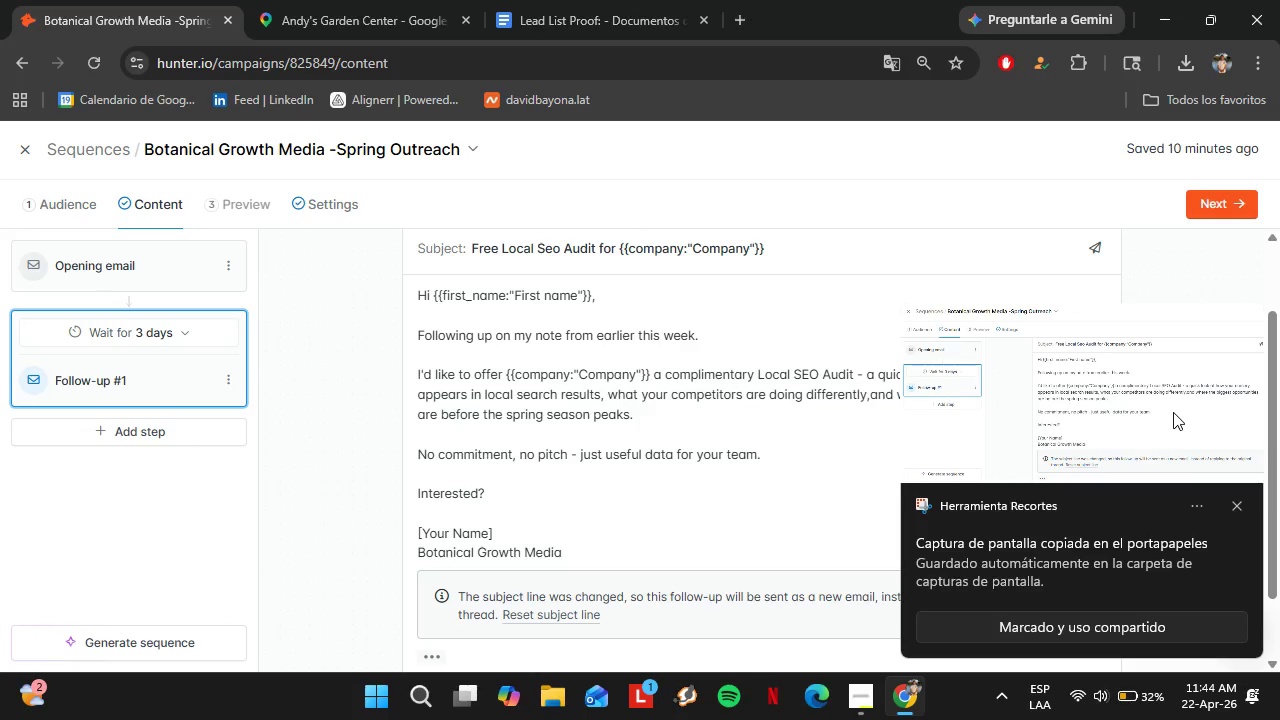 
wait(5.88)
 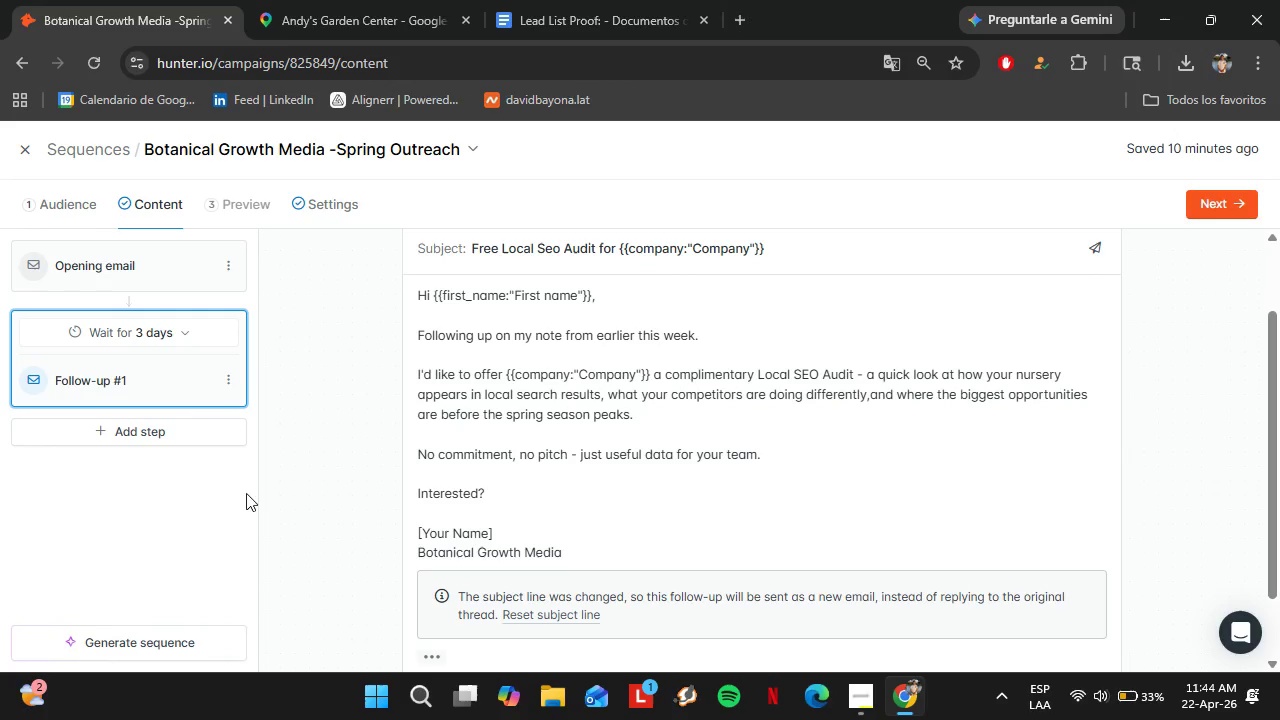 
left_click([1242, 510])
 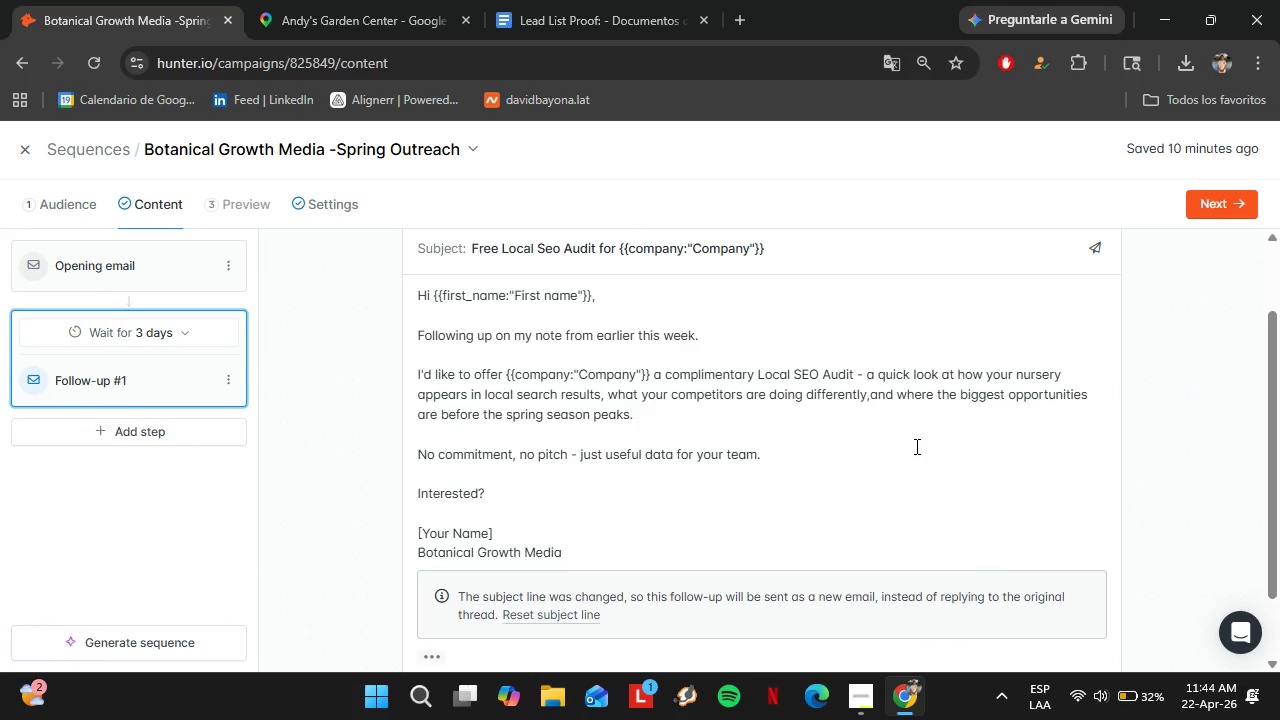 
wait(5.16)
 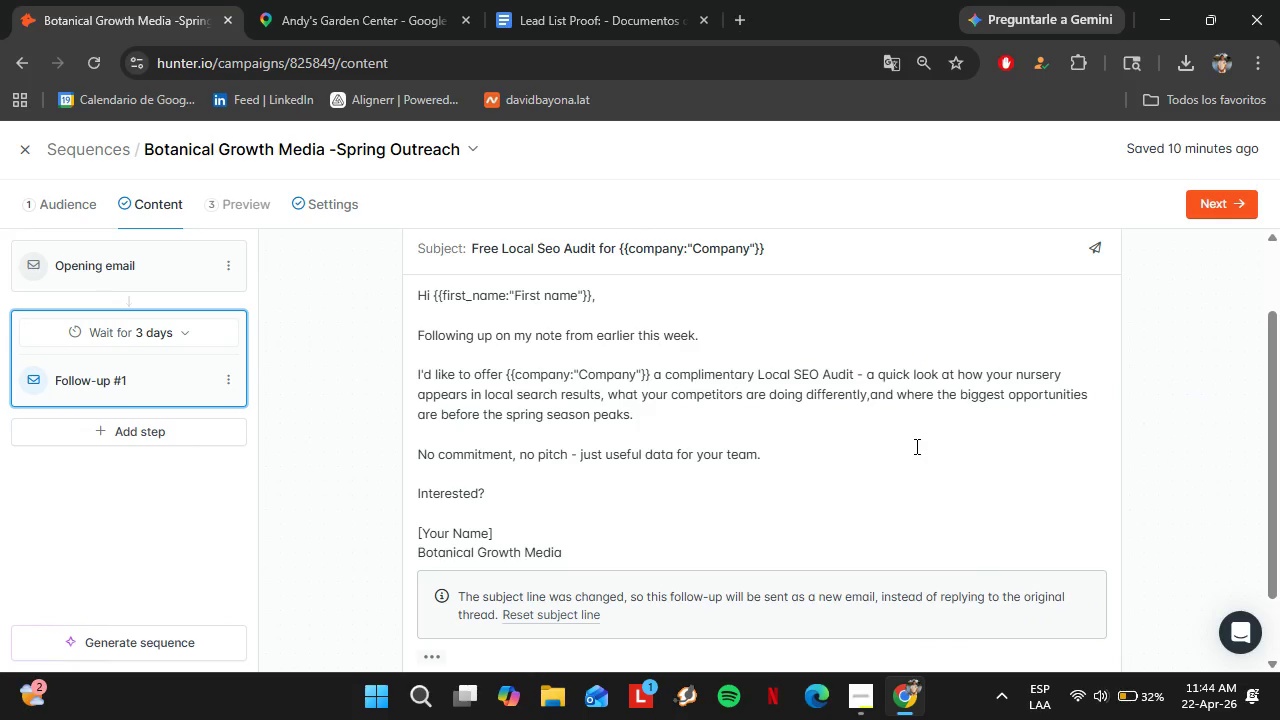 
left_click([337, 200])
 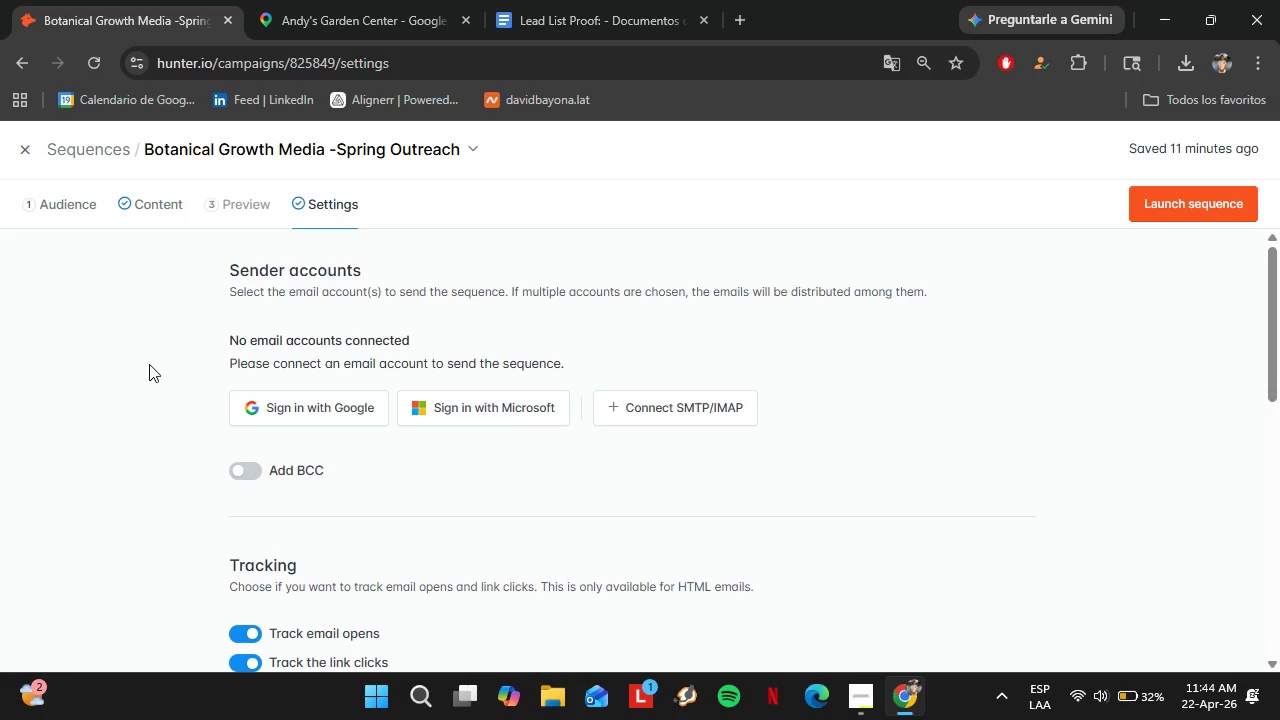 
double_click([242, 472])
 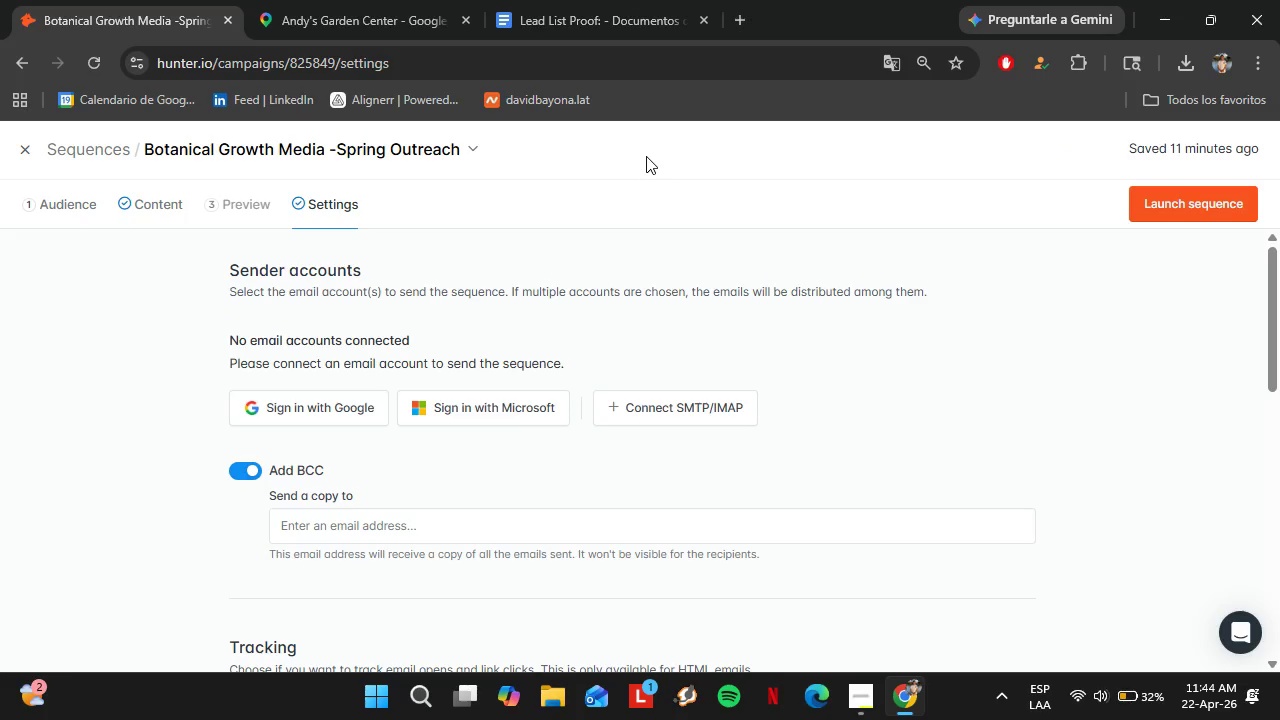 
key(PrintScreen)
 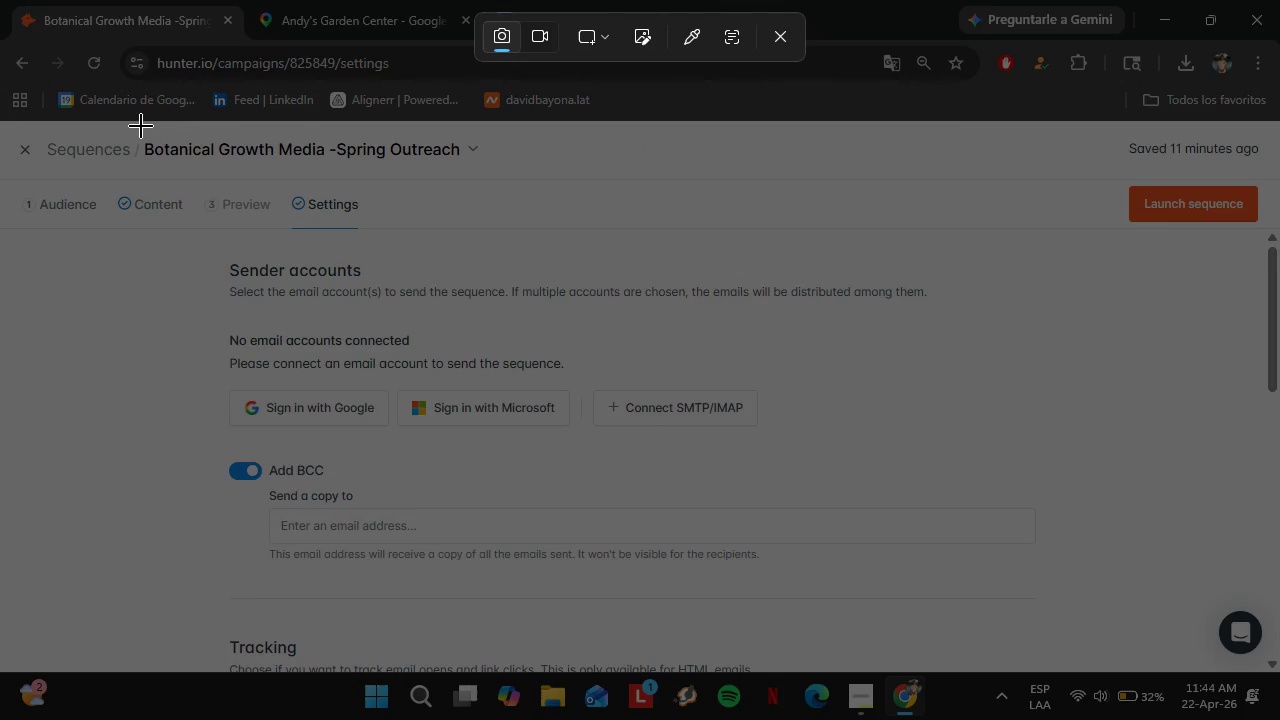 
left_click_drag(start_coordinate=[3, 125], to_coordinate=[1279, 673])
 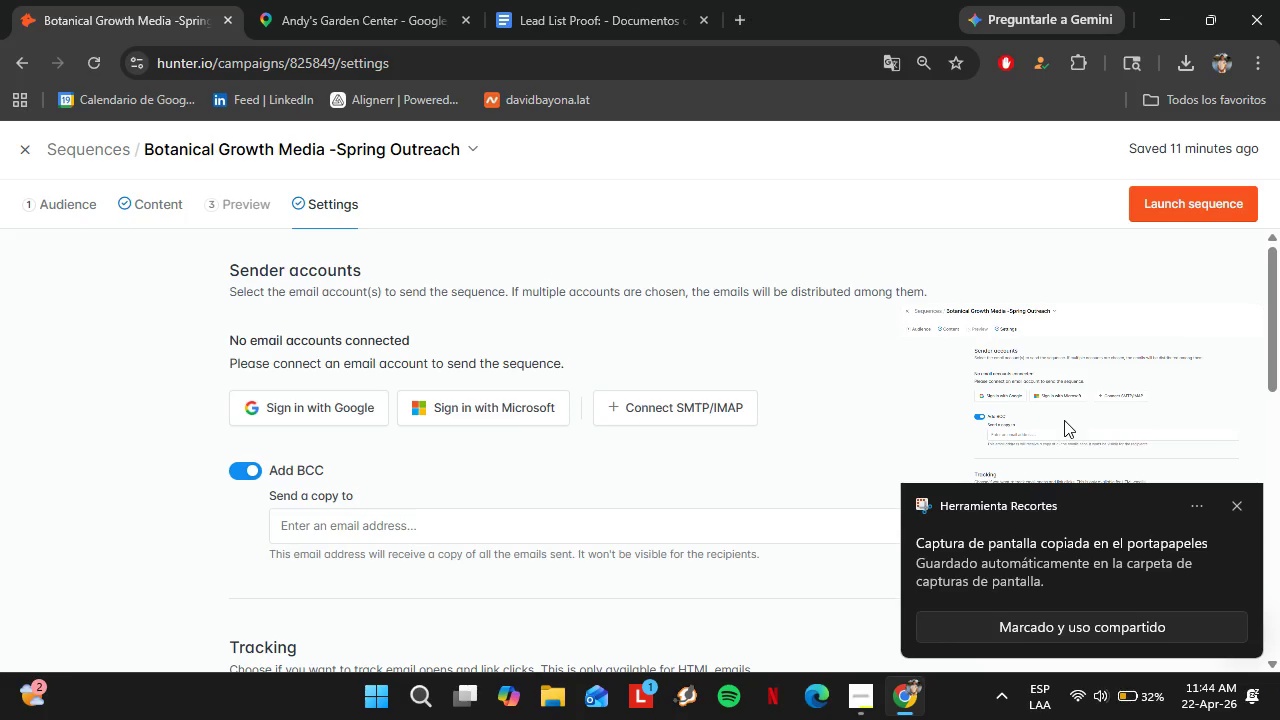 
left_click([1242, 503])
 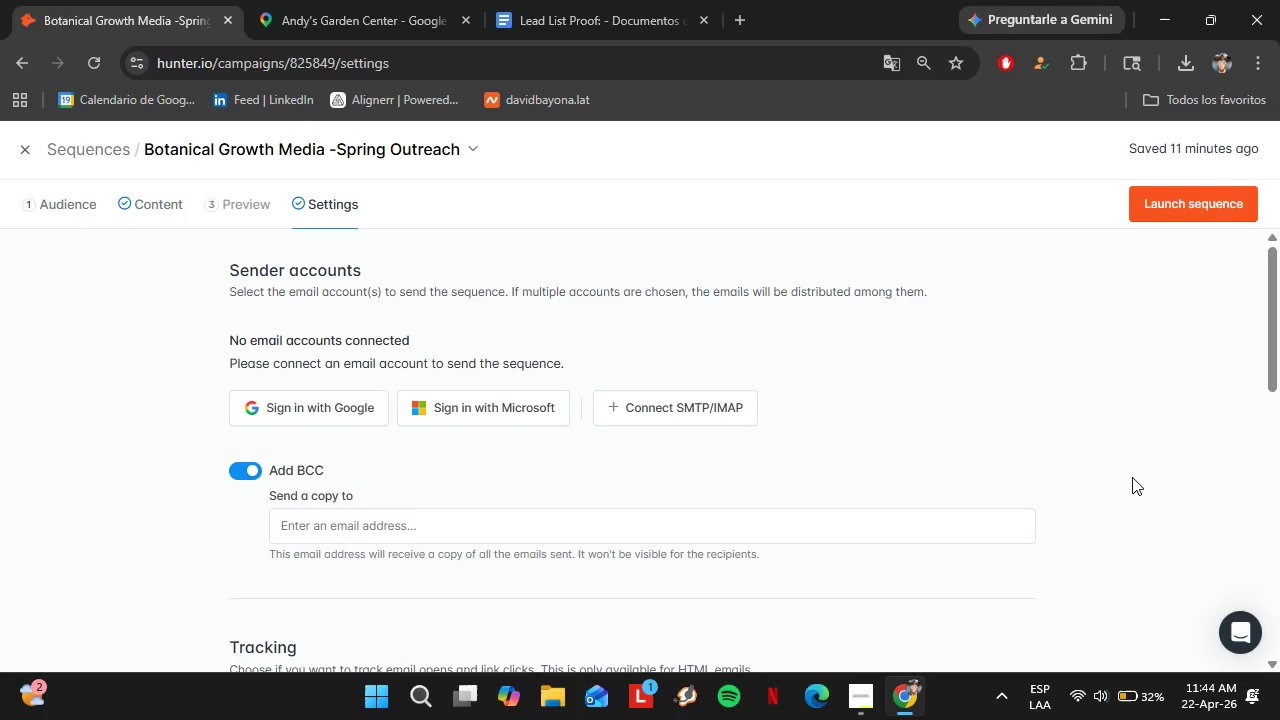 
scroll: coordinate [1132, 477], scroll_direction: down, amount: 2.0
 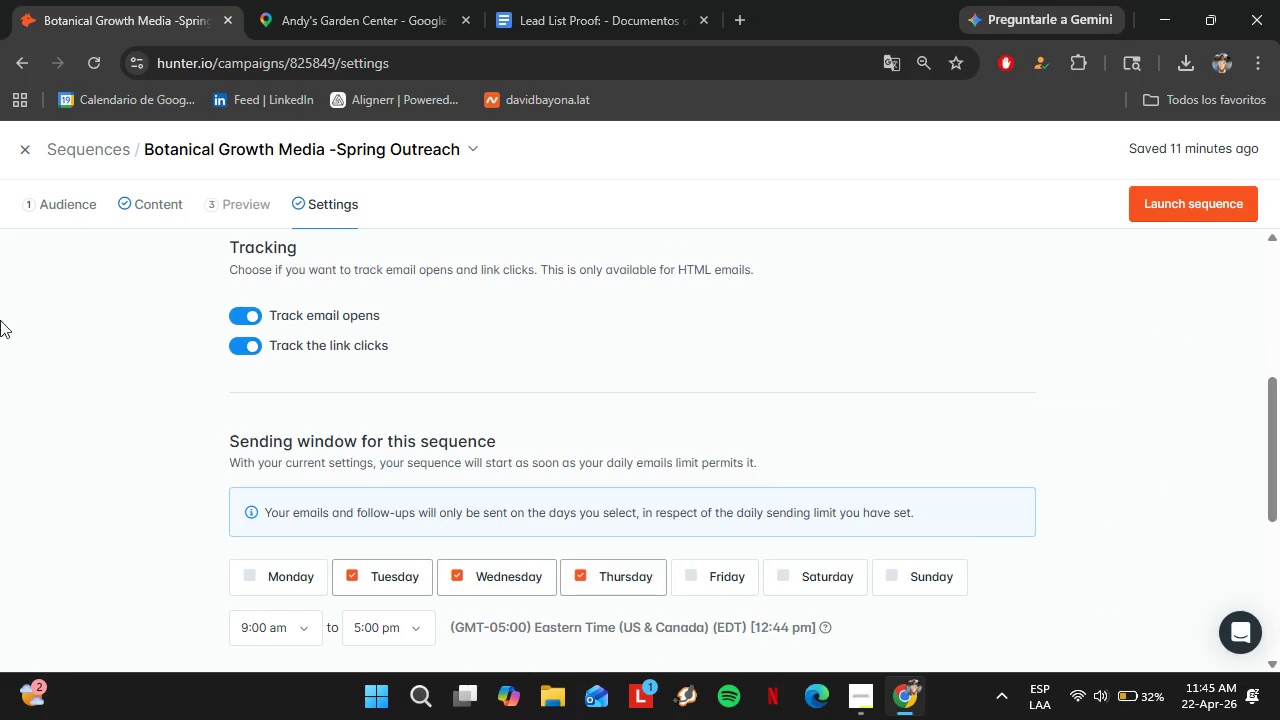 
key(PrintScreen)
 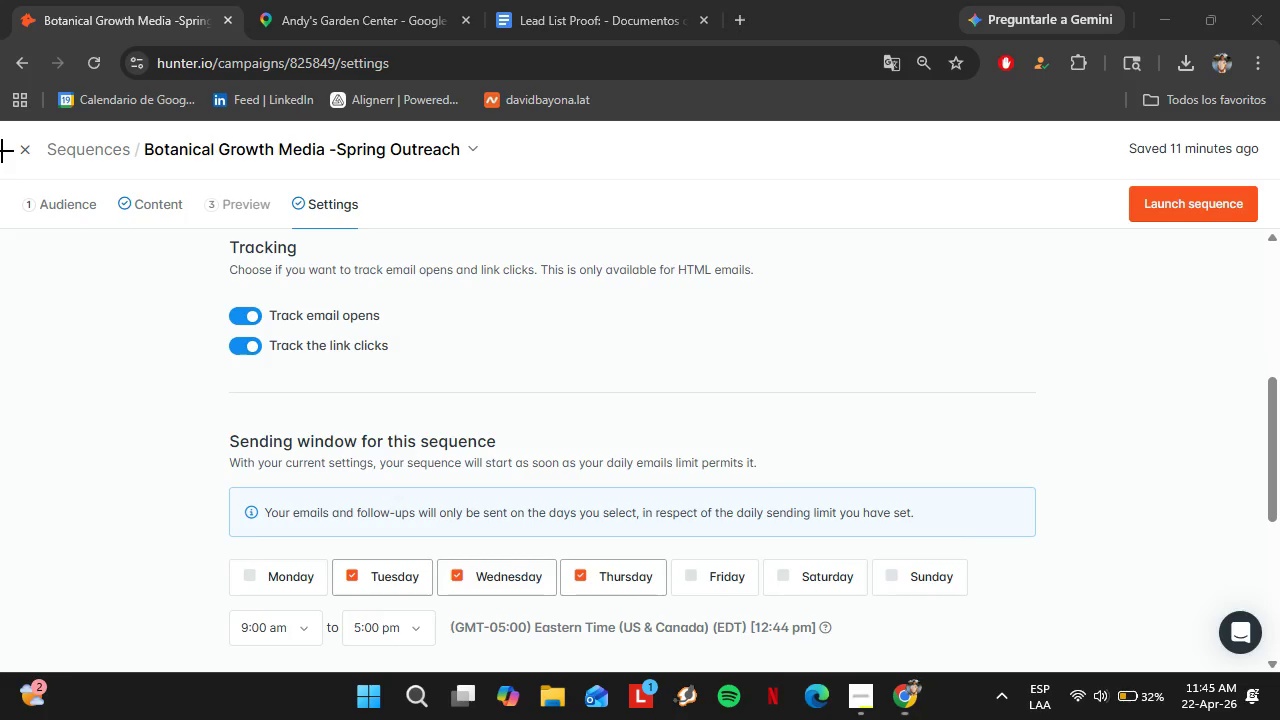 
left_click_drag(start_coordinate=[2, 117], to_coordinate=[1279, 672])
 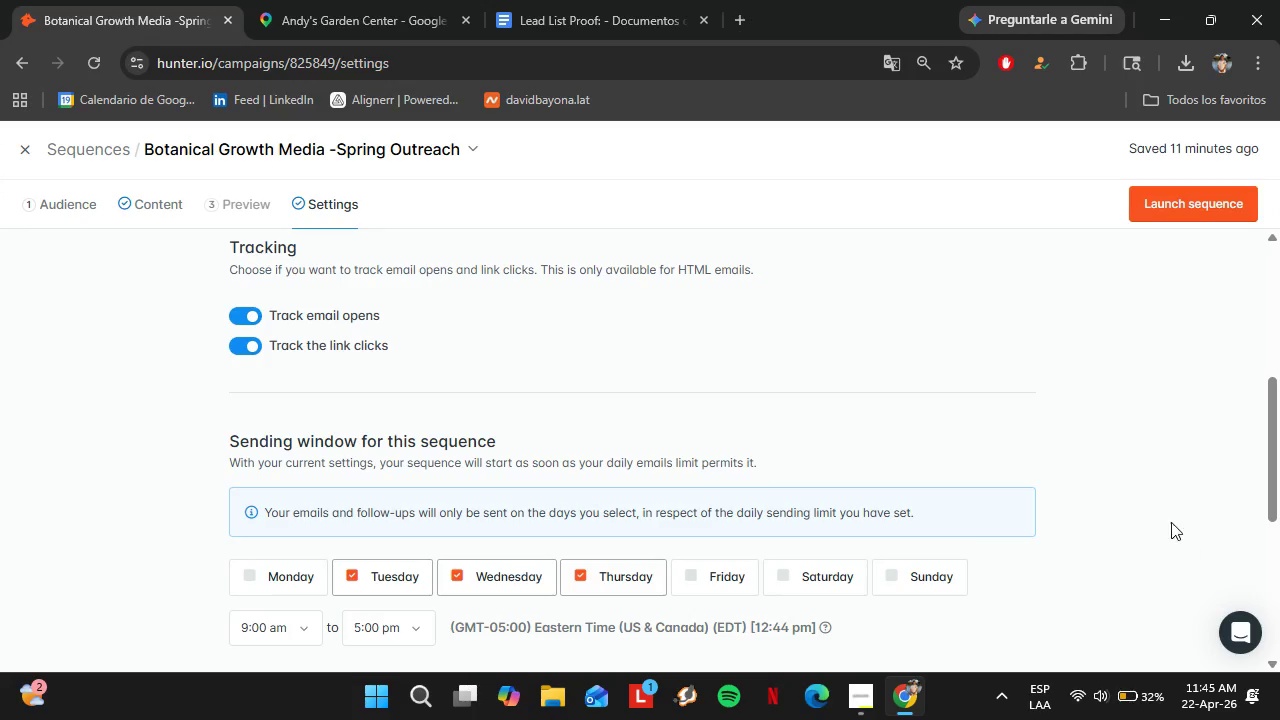 
scroll: coordinate [1163, 512], scroll_direction: down, amount: 1.0
 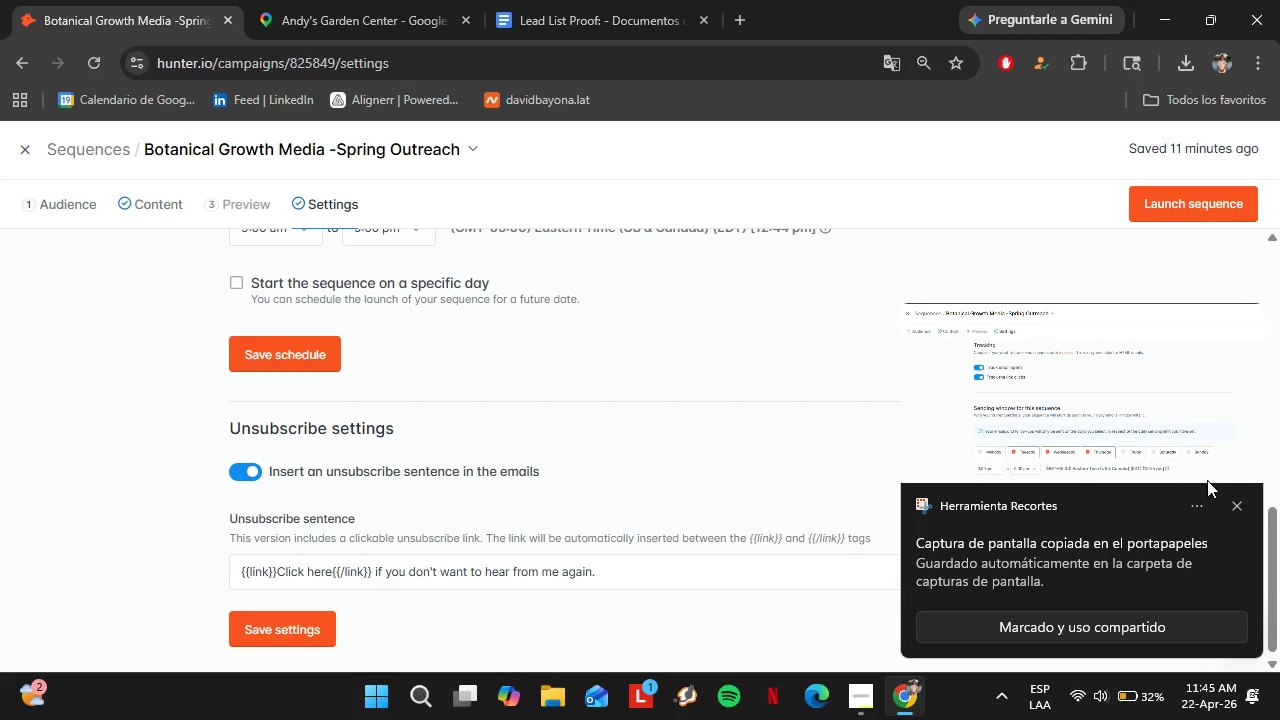 
left_click([1234, 504])
 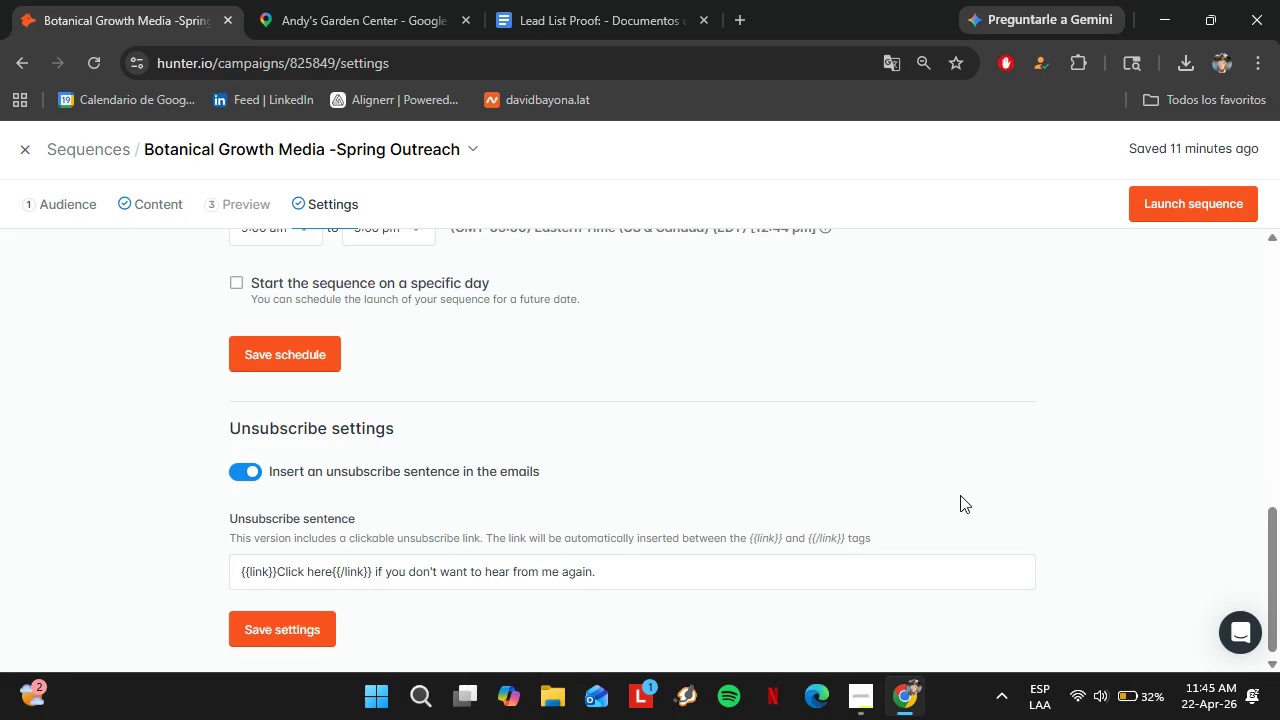 
key(PrintScreen)
 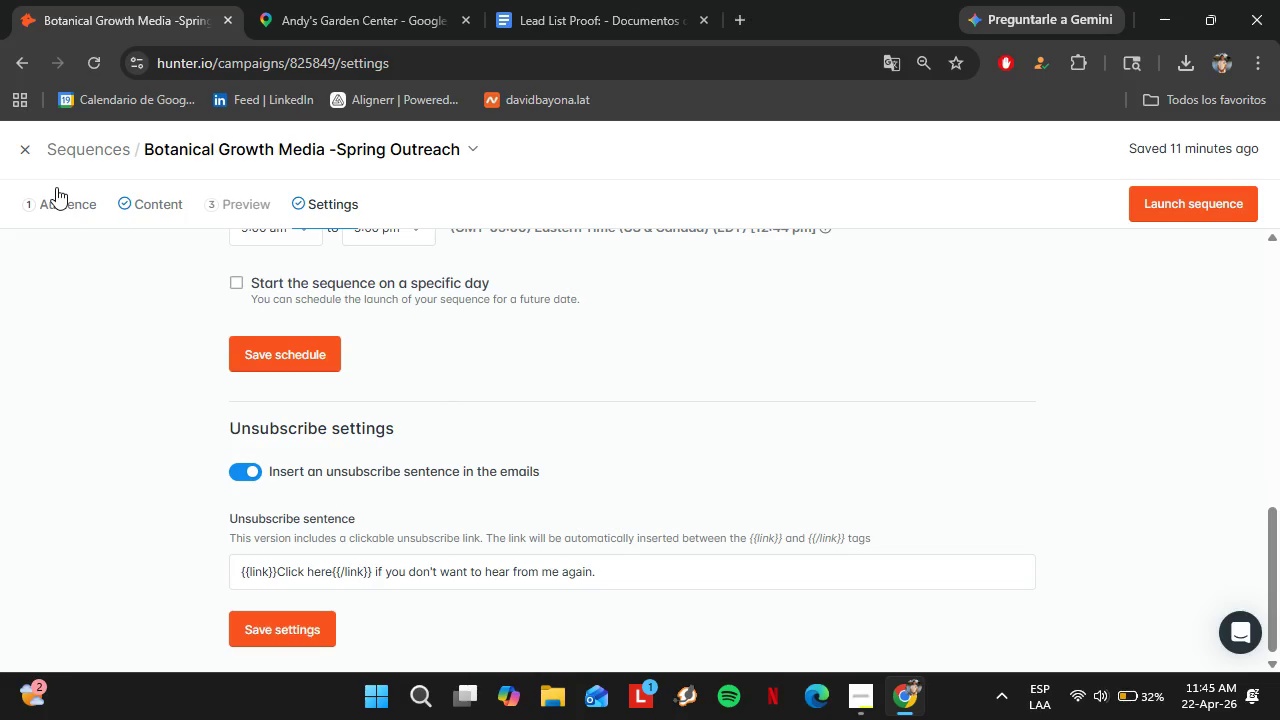 
left_click_drag(start_coordinate=[0, 122], to_coordinate=[1279, 674])
 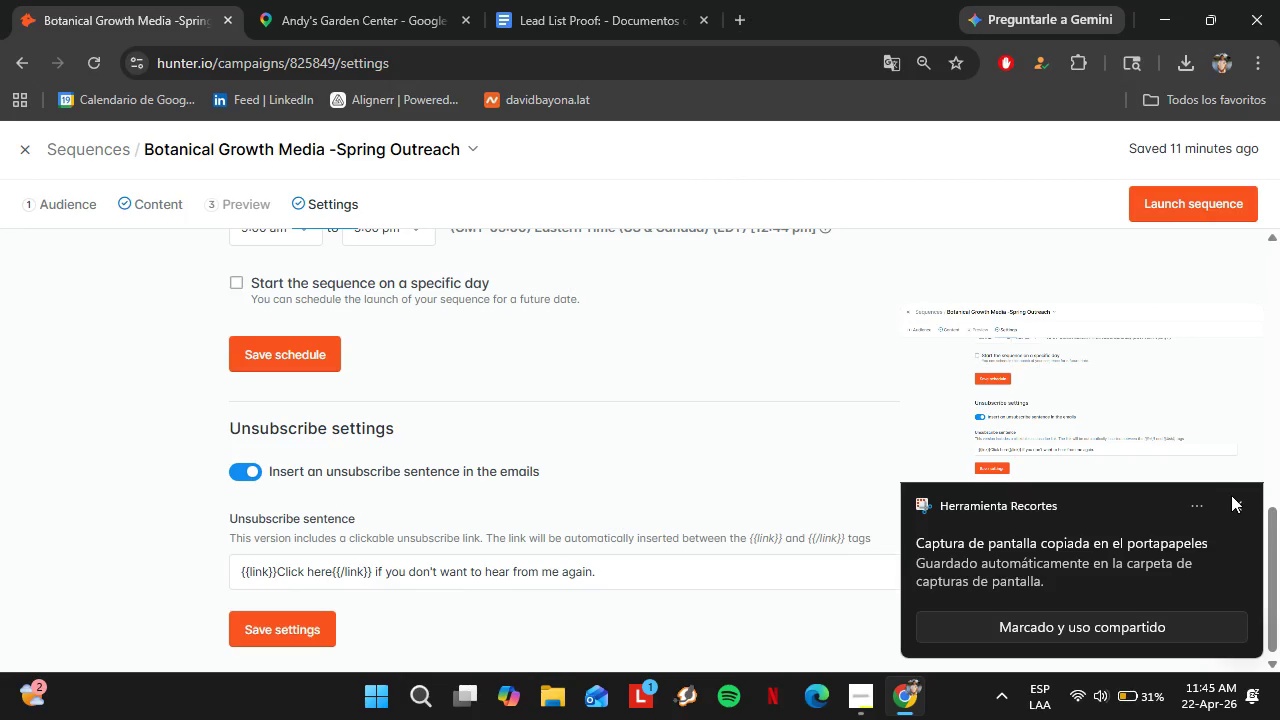 
wait(7.5)
 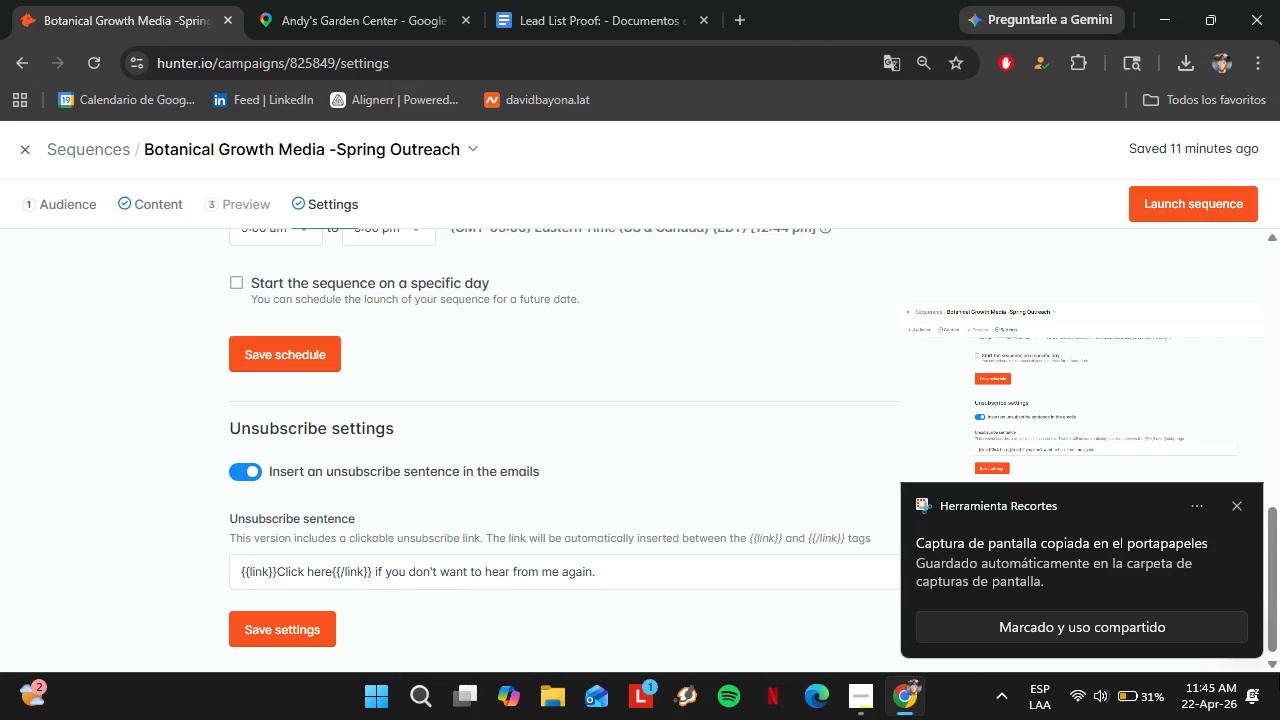 
left_click([520, 0])
 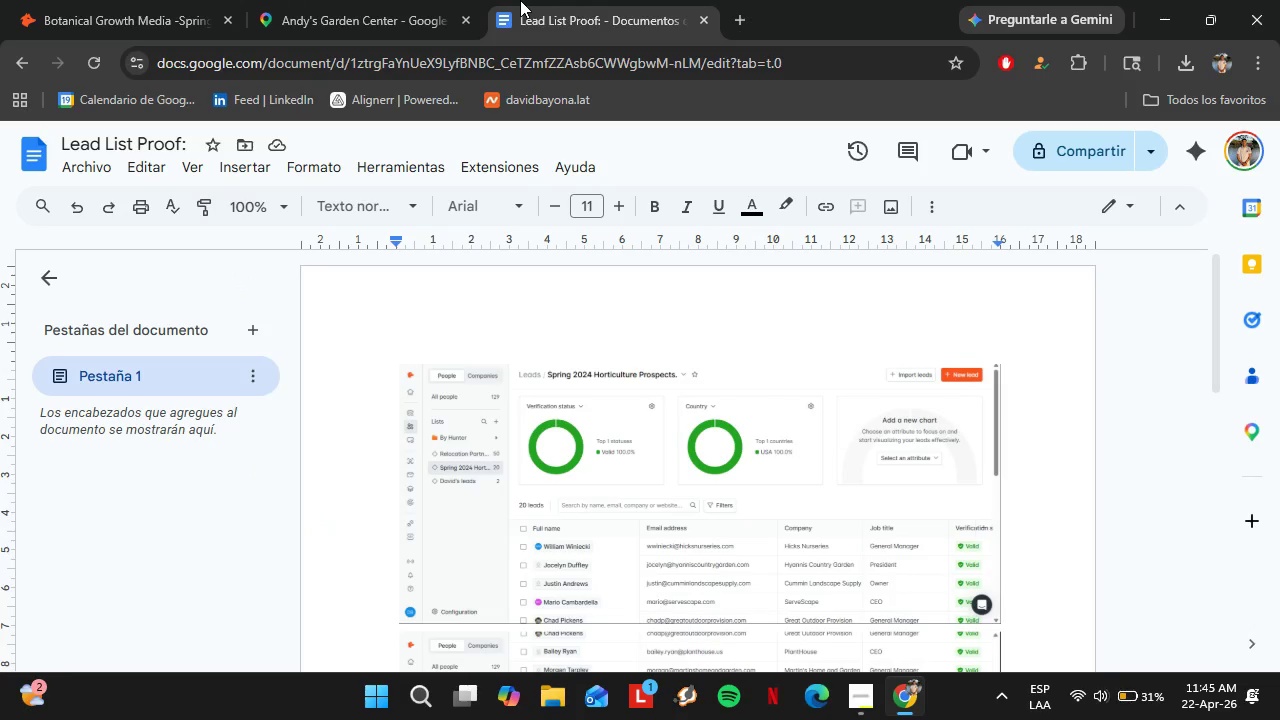 
left_click([30, 158])
 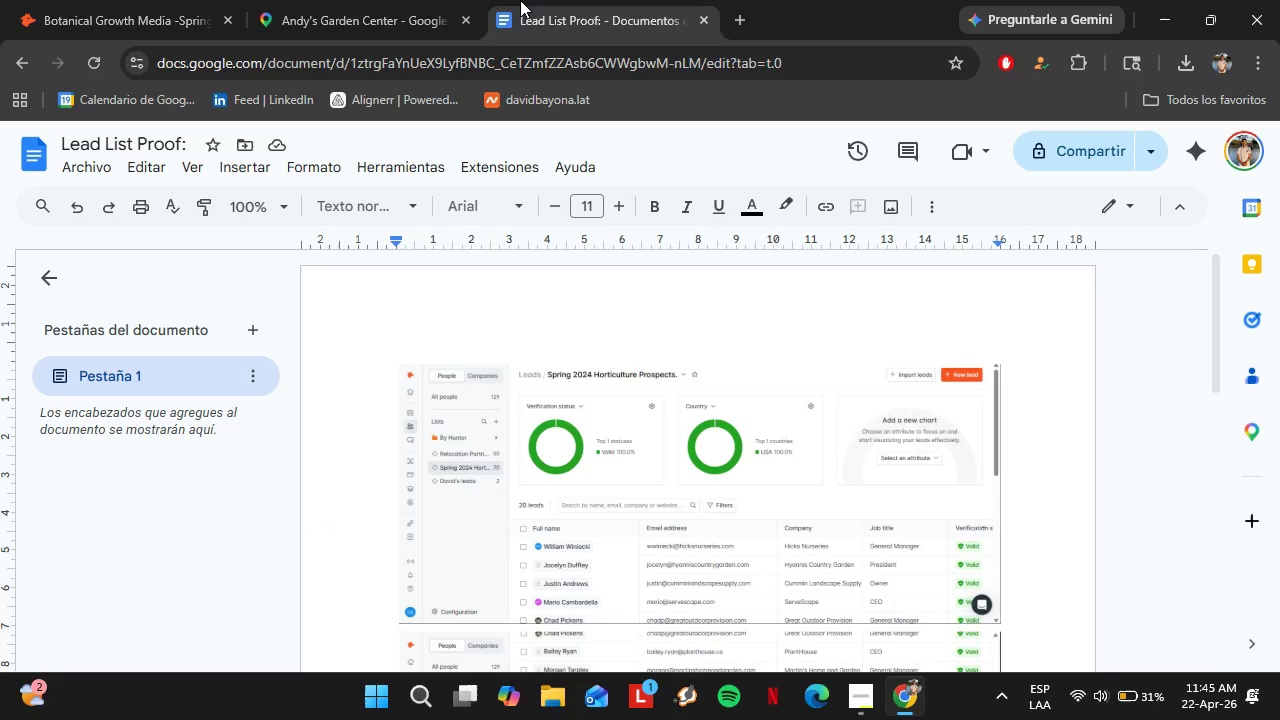 
mouse_move([65, 184])
 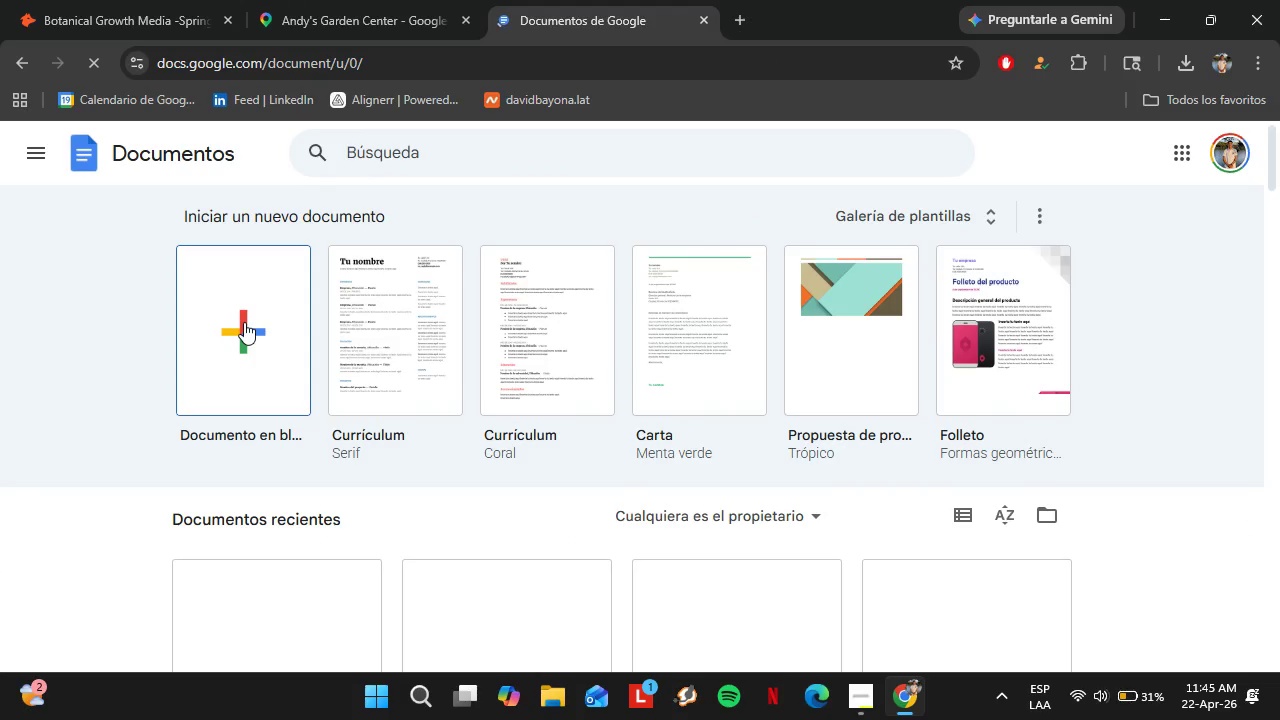 
left_click([239, 322])
 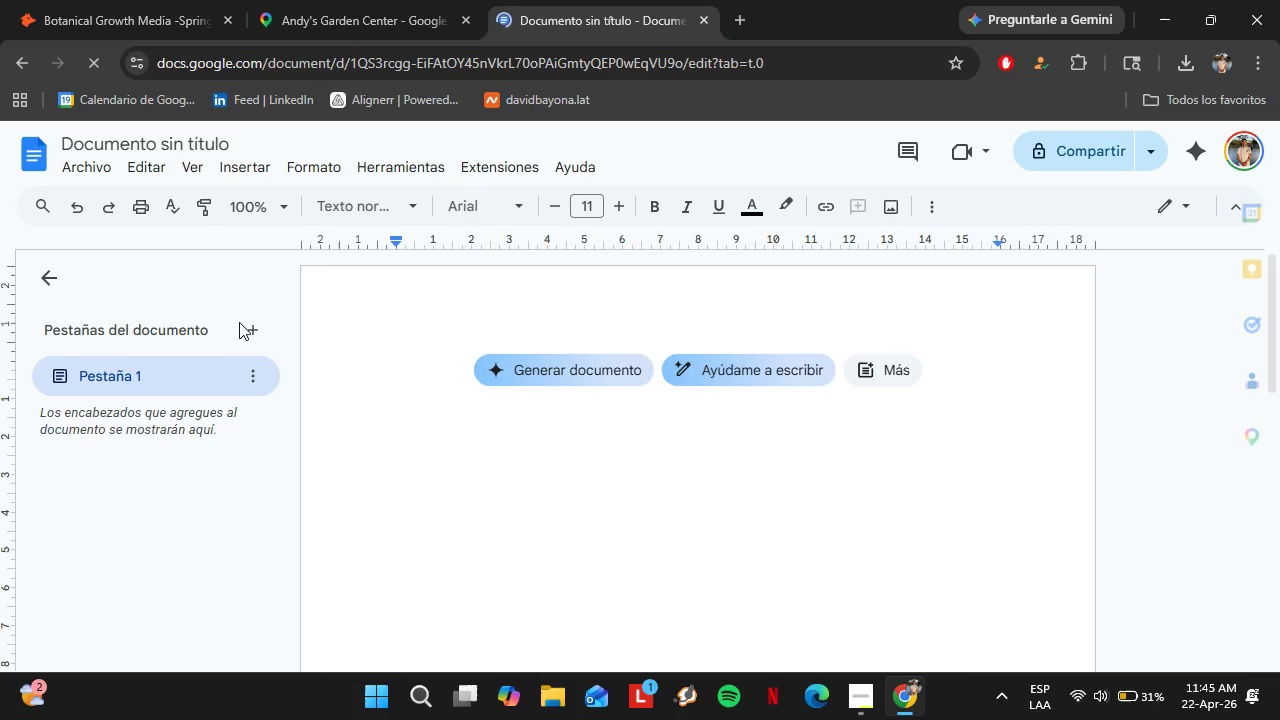 
wait(12.98)
 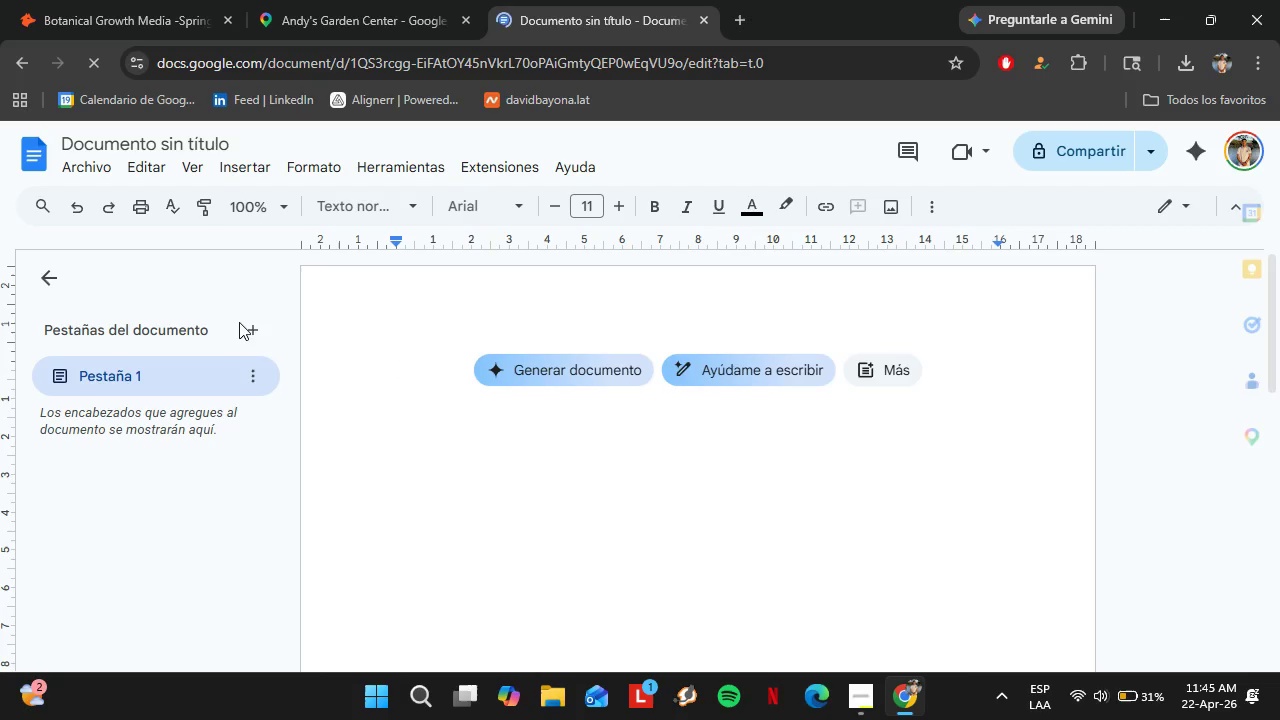 
left_click([244, 160])
 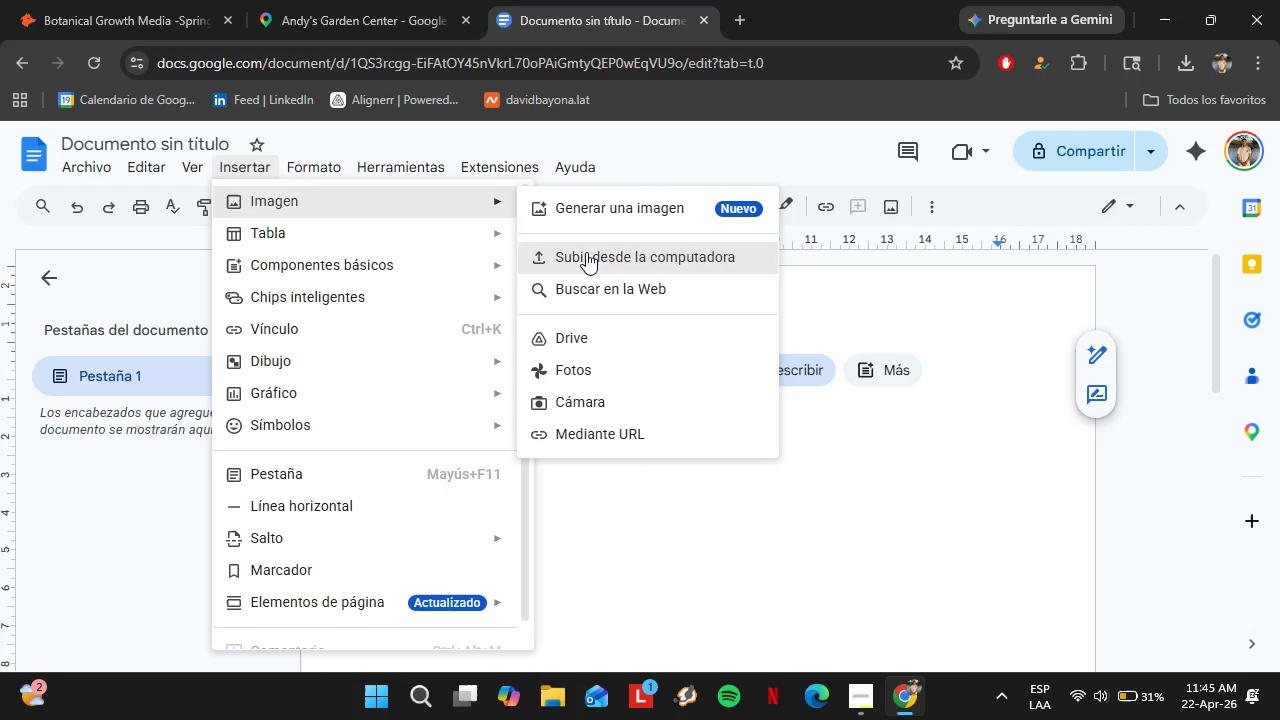 
left_click([586, 252])
 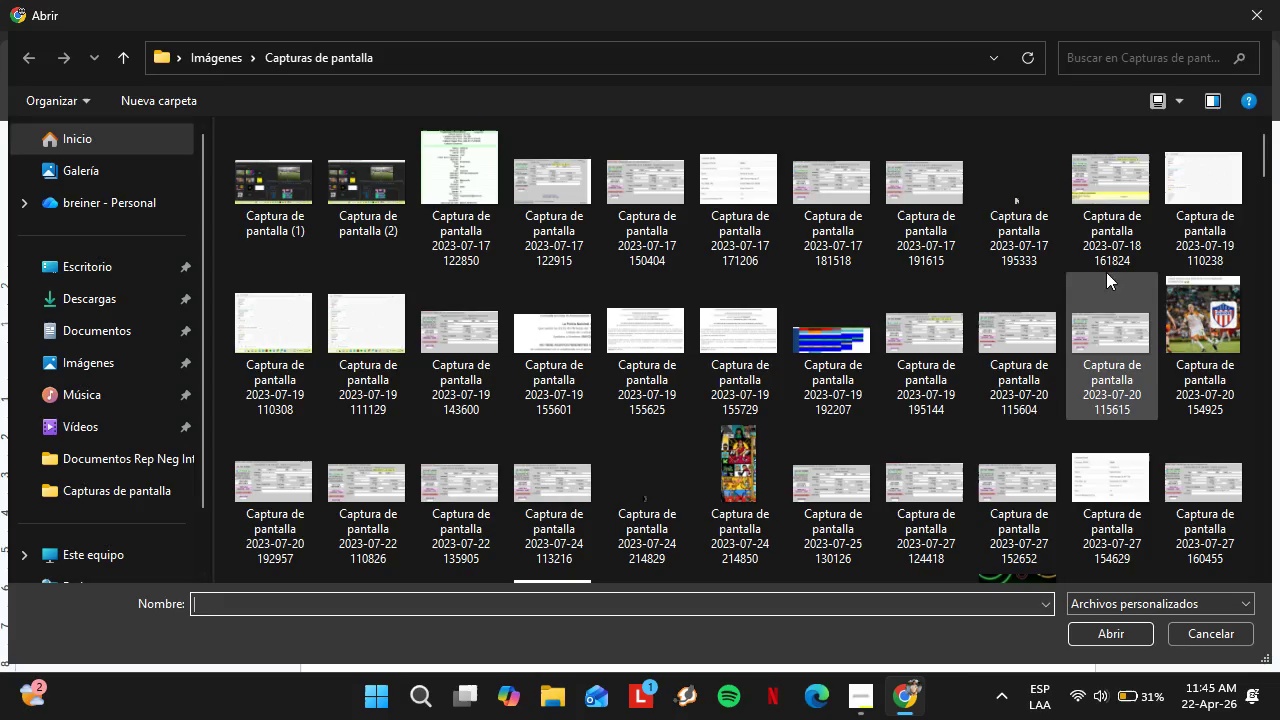 
left_click_drag(start_coordinate=[1262, 162], to_coordinate=[1261, 573])
 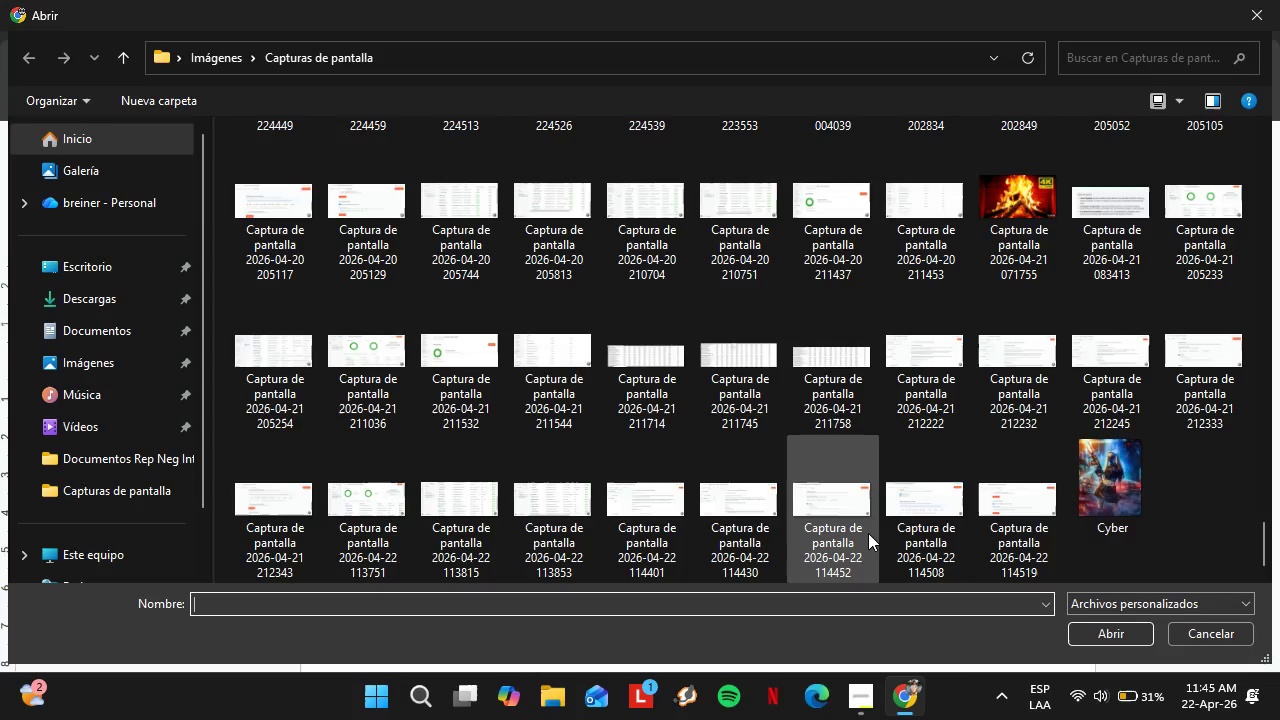 
hold_key(key=ControlLeft, duration=3.0)
left_click([642, 517])
 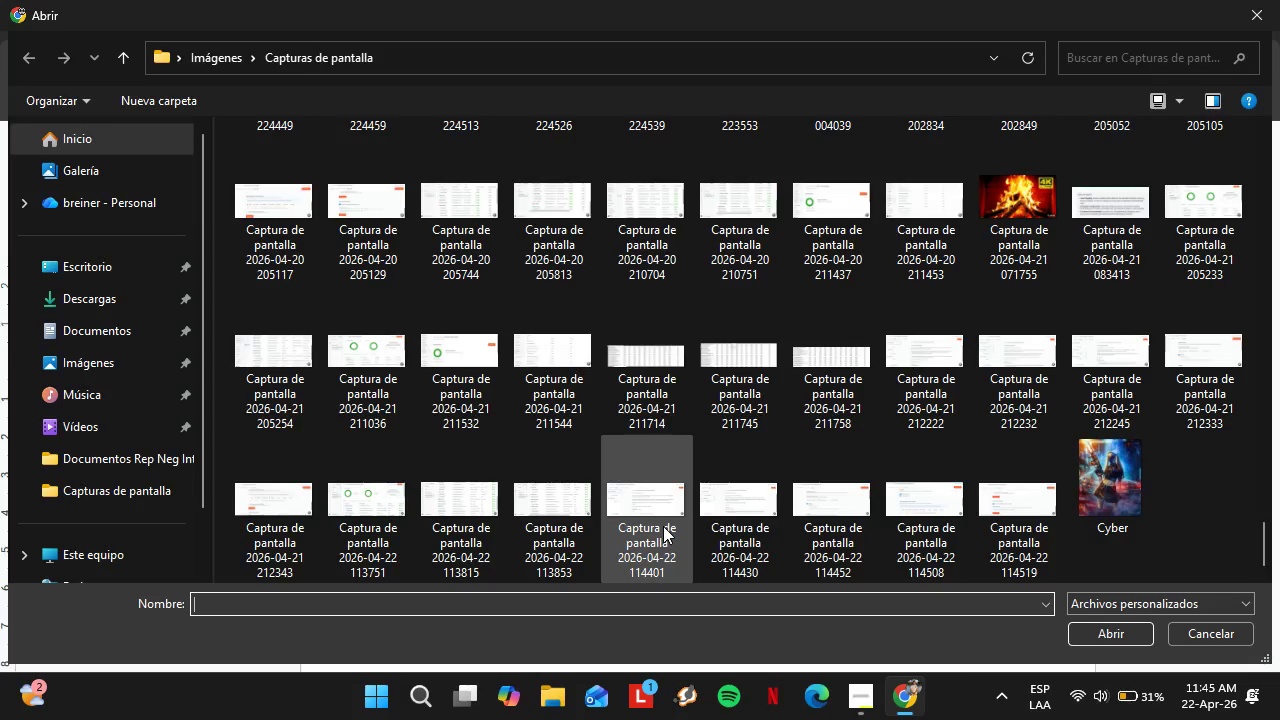 
left_click([730, 514])
 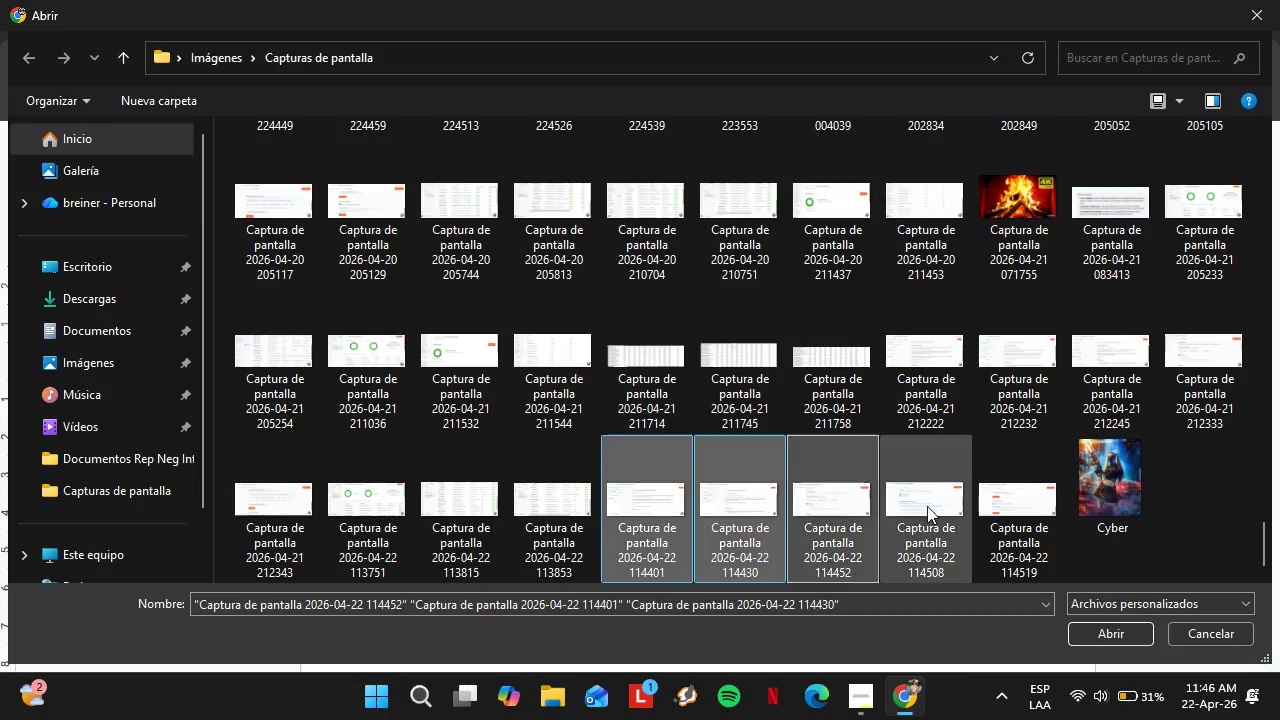 
double_click([927, 506])